 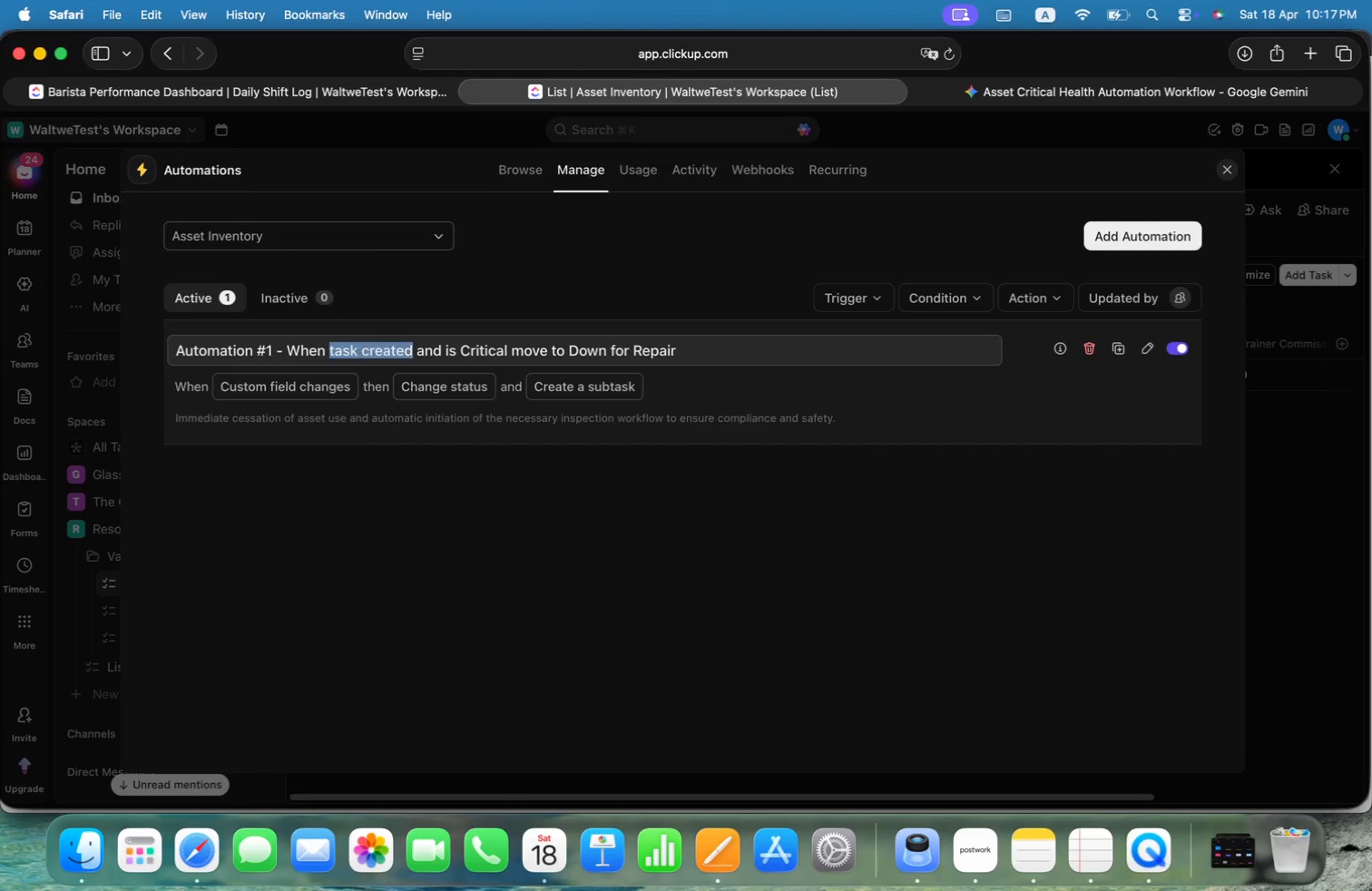 
key(Alt+Shift+ArrowRight)
 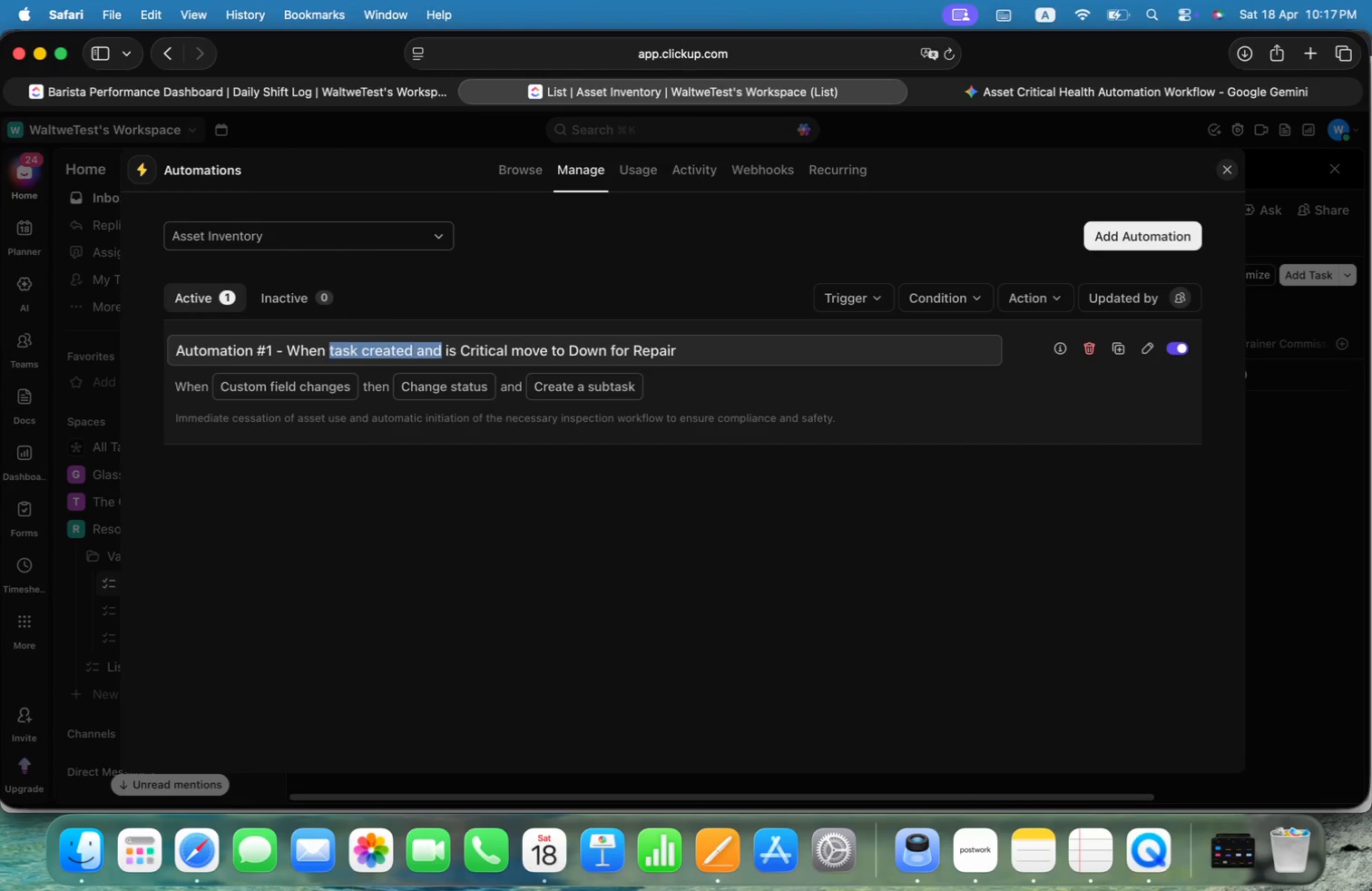 
key(Alt+Shift+ArrowRight)
 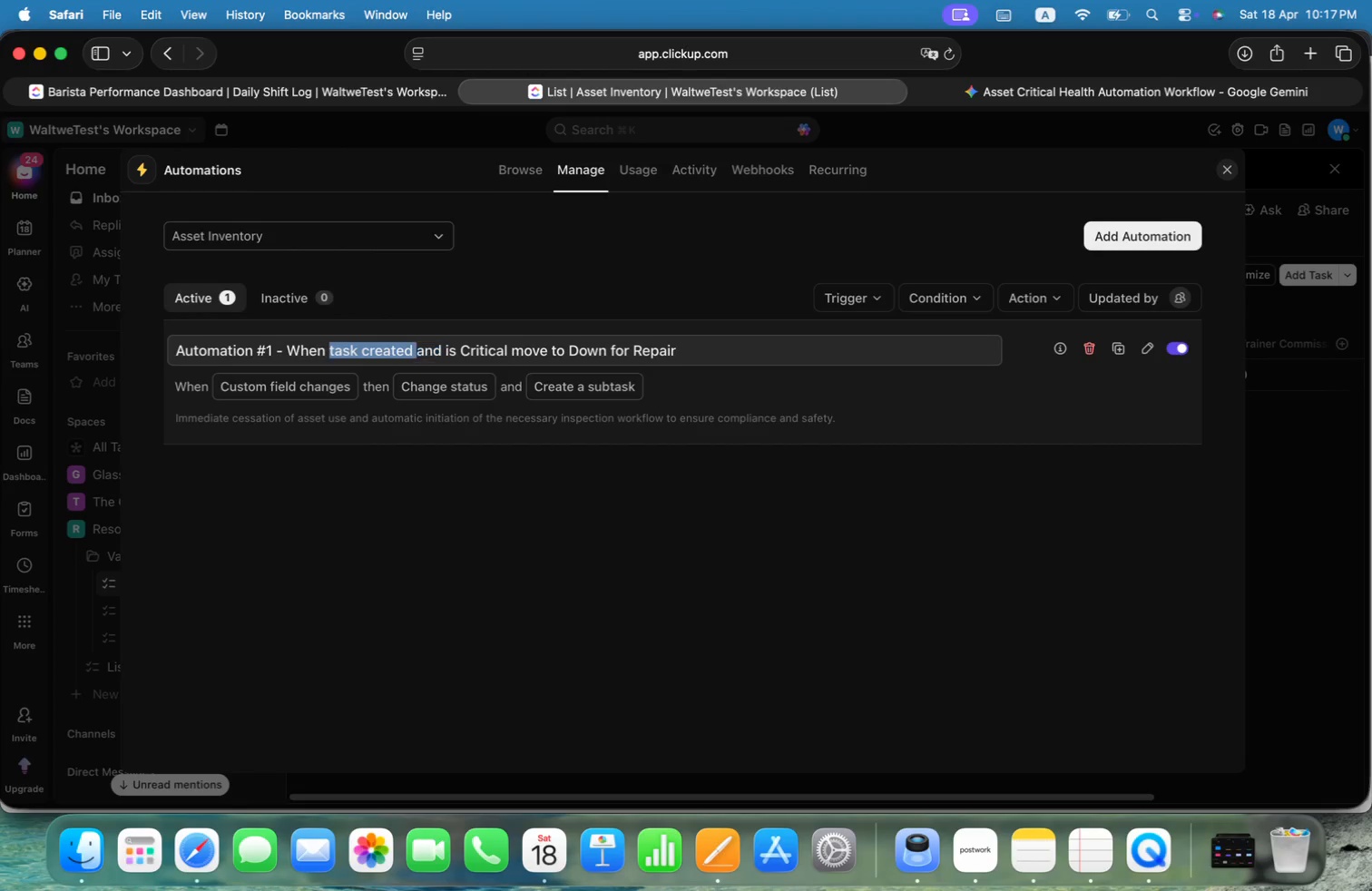 
key(Alt+Shift+ArrowLeft)
 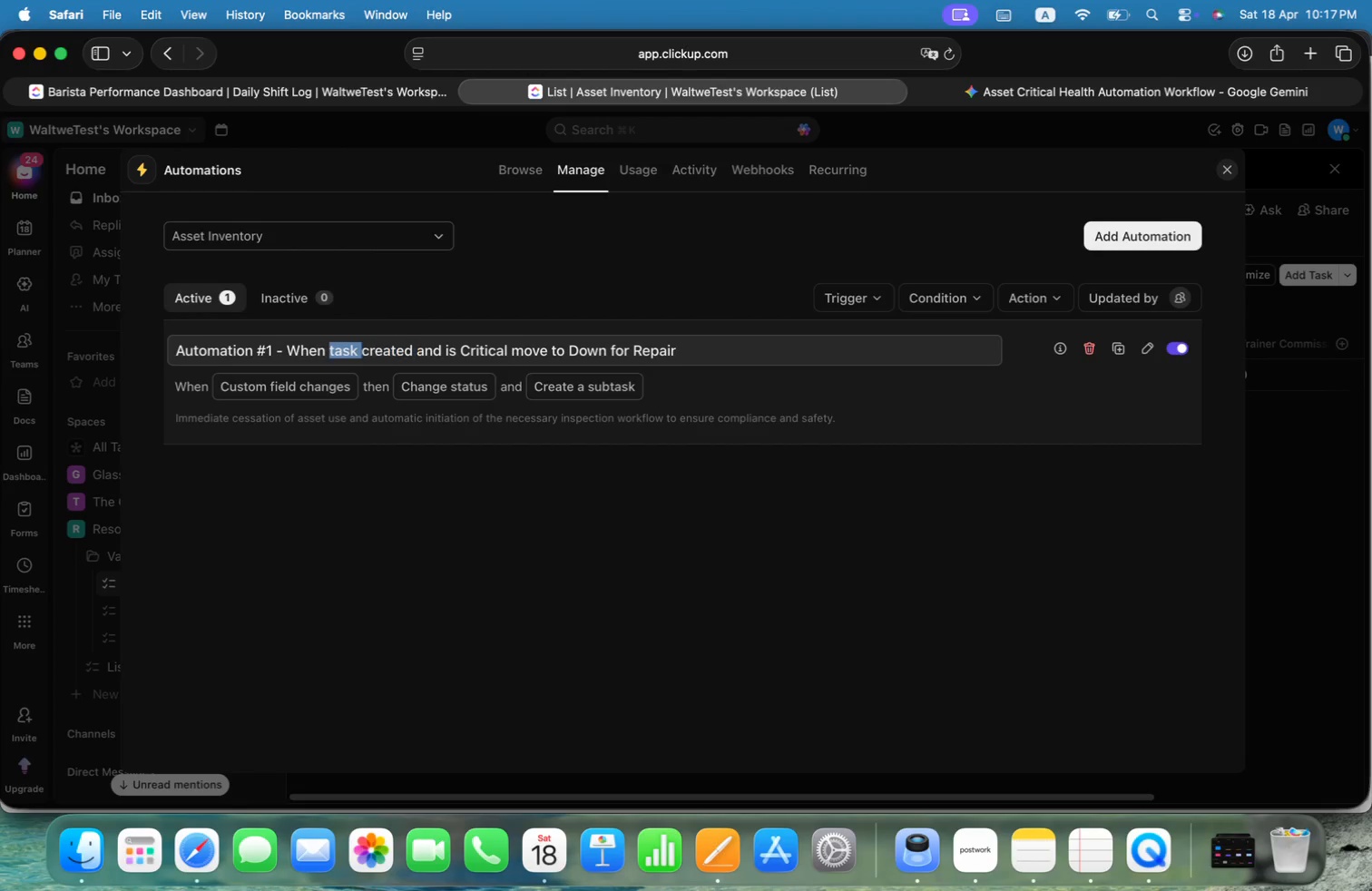 
key(Alt+Shift+ArrowLeft)
 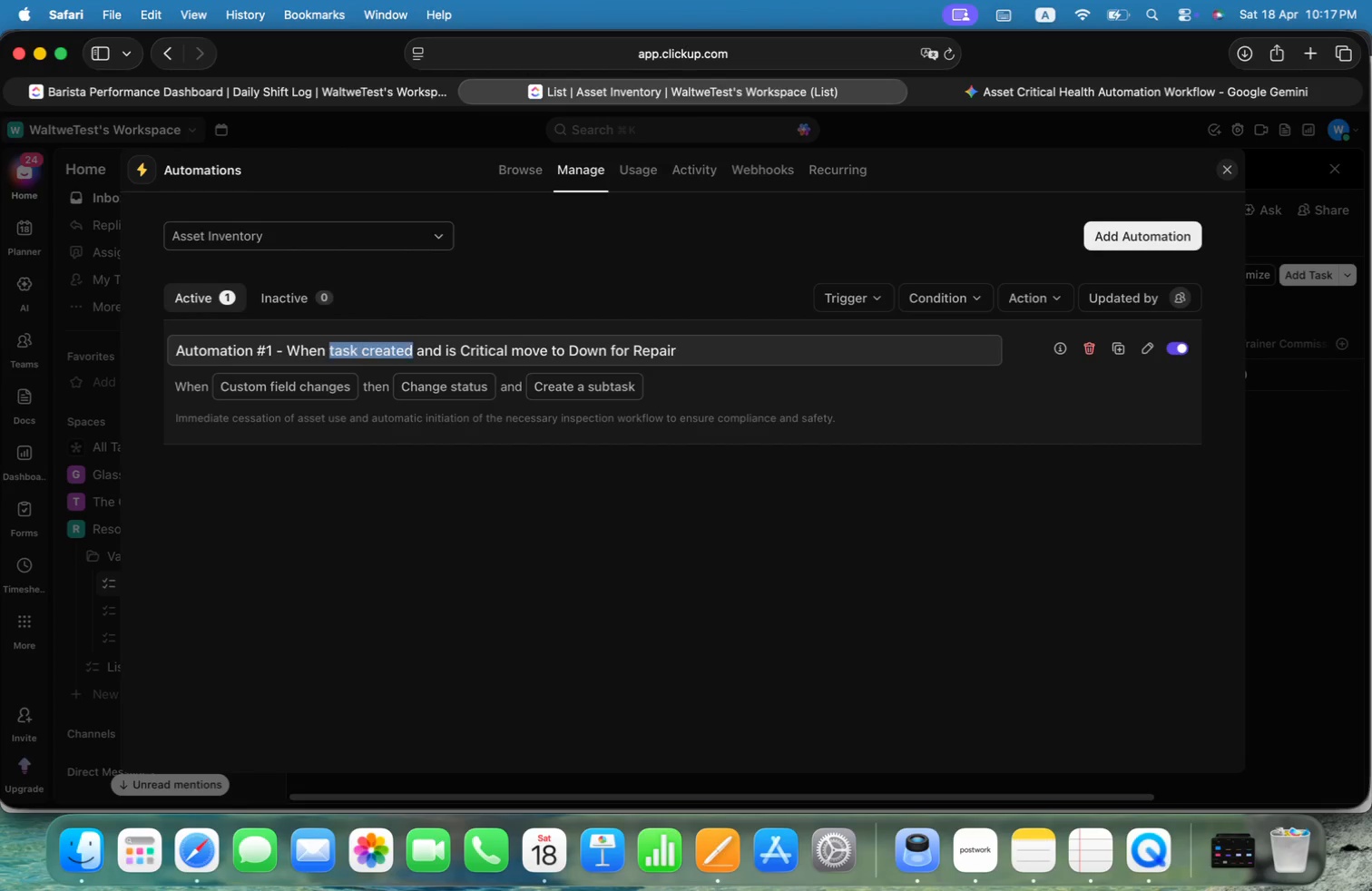 
key(Alt+Shift+ArrowRight)
 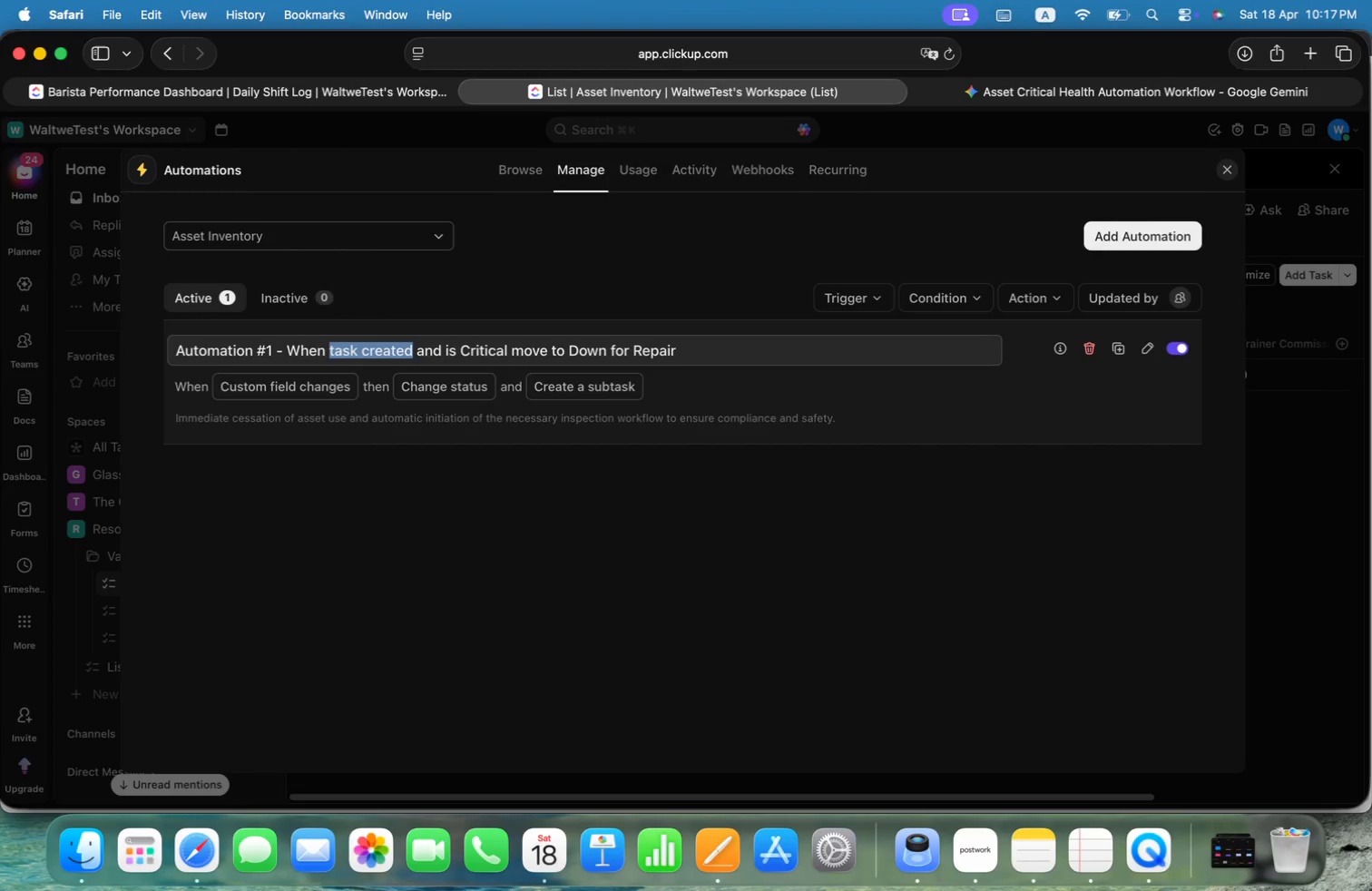 
key(Meta+V)
 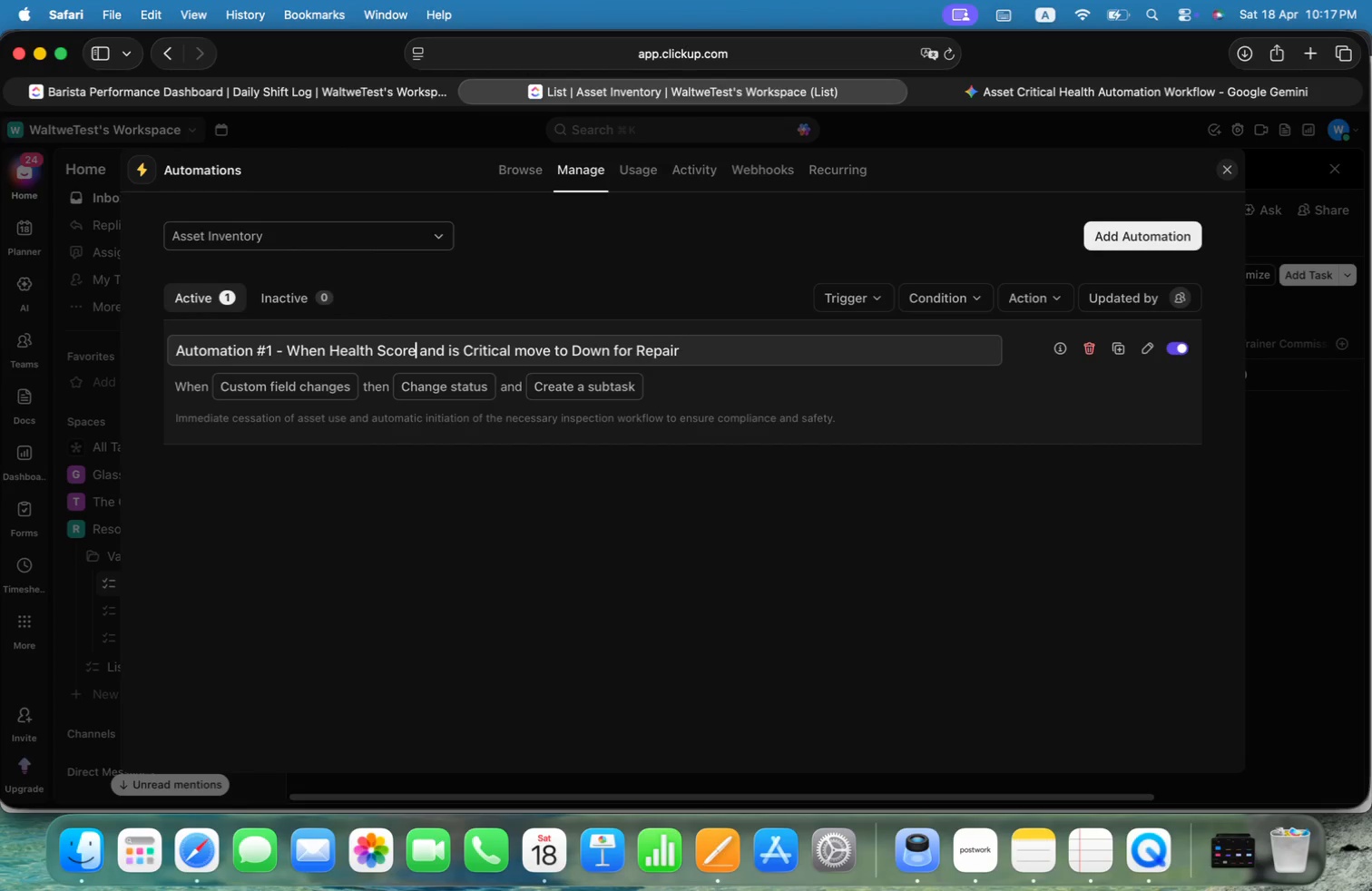 
key(Alt+ArrowRight)
 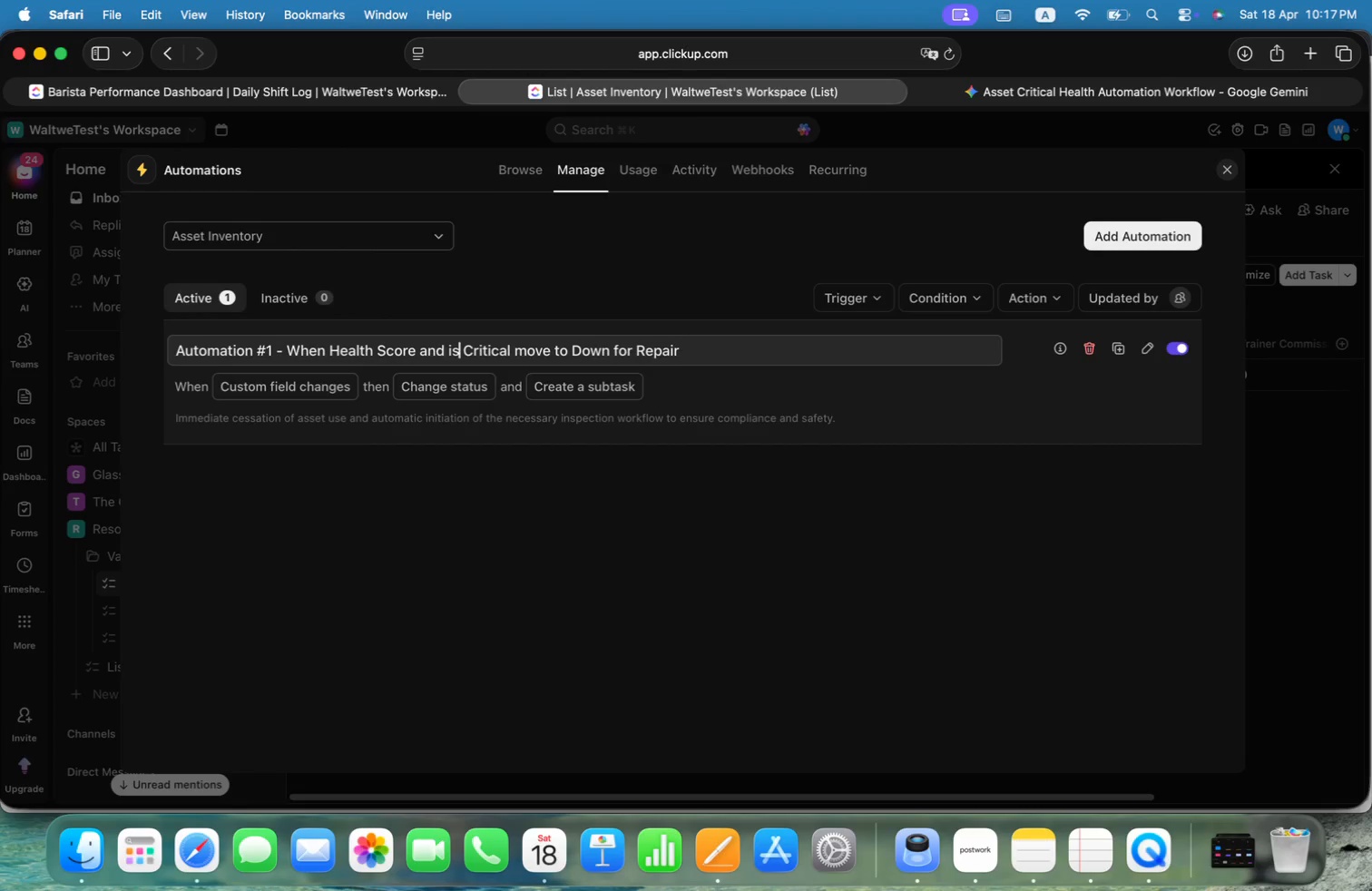 
key(Alt+ArrowRight)
 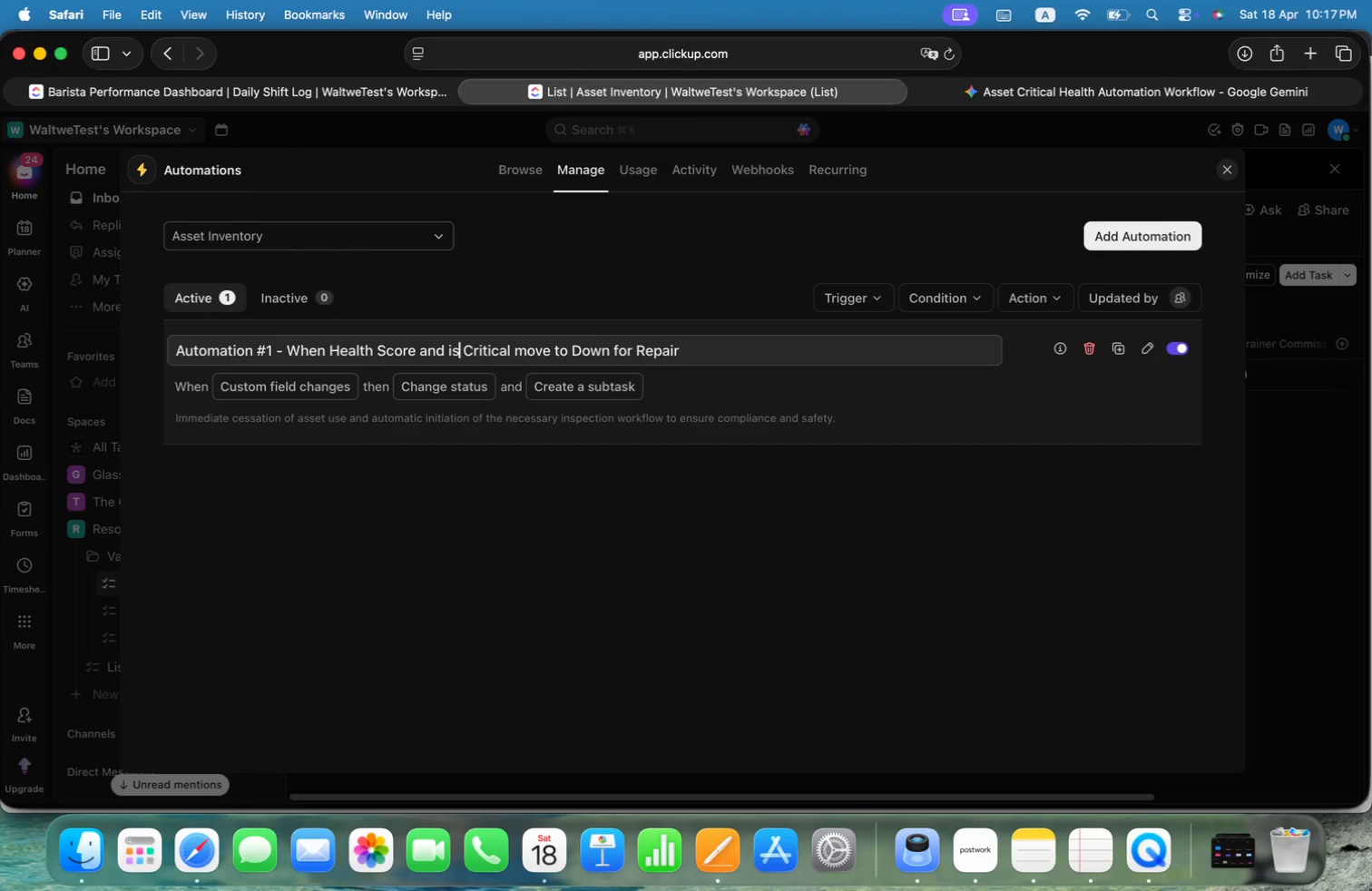 
key(Meta+CommandLeft)
 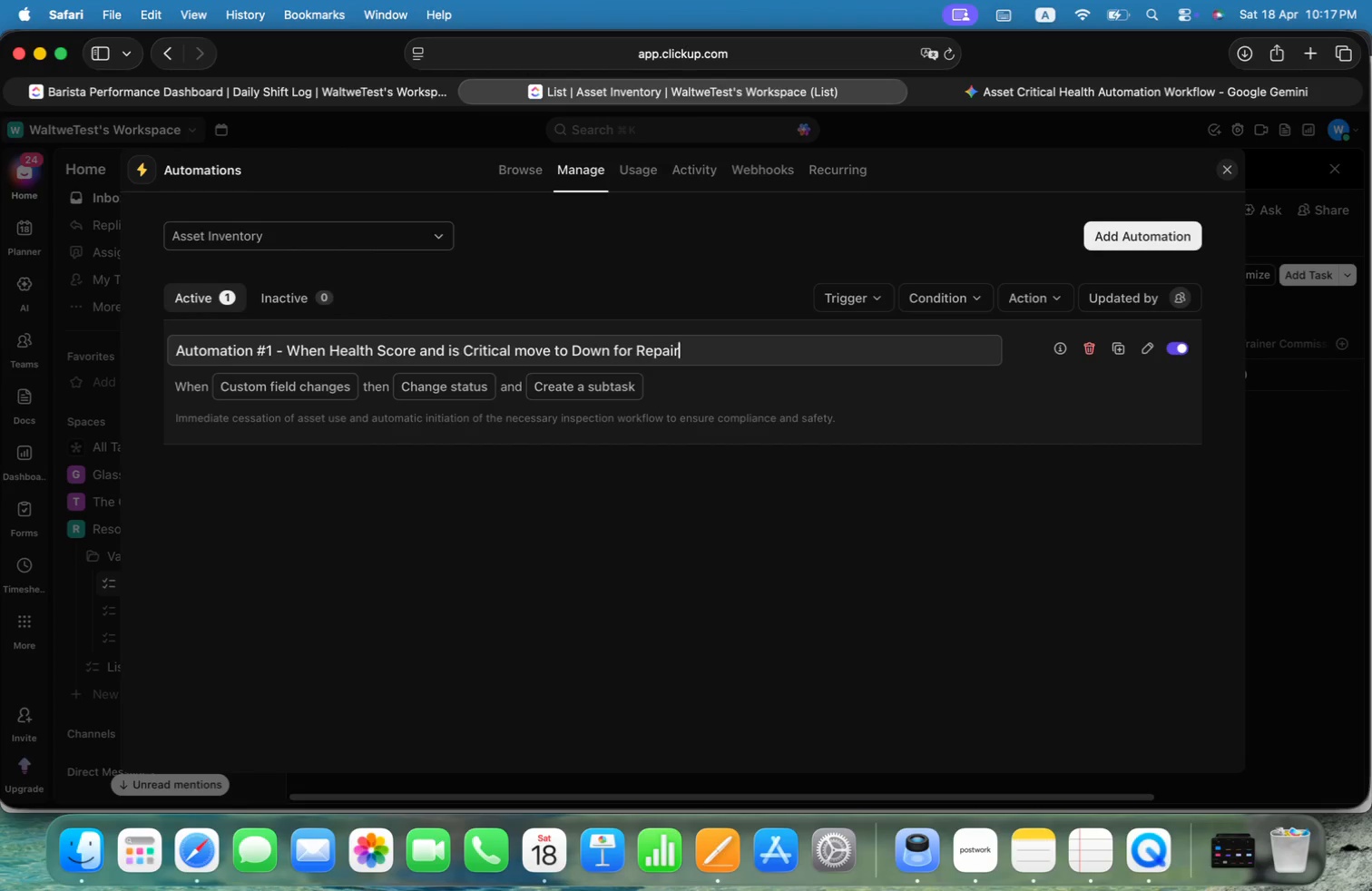 
key(Meta+ArrowRight)
 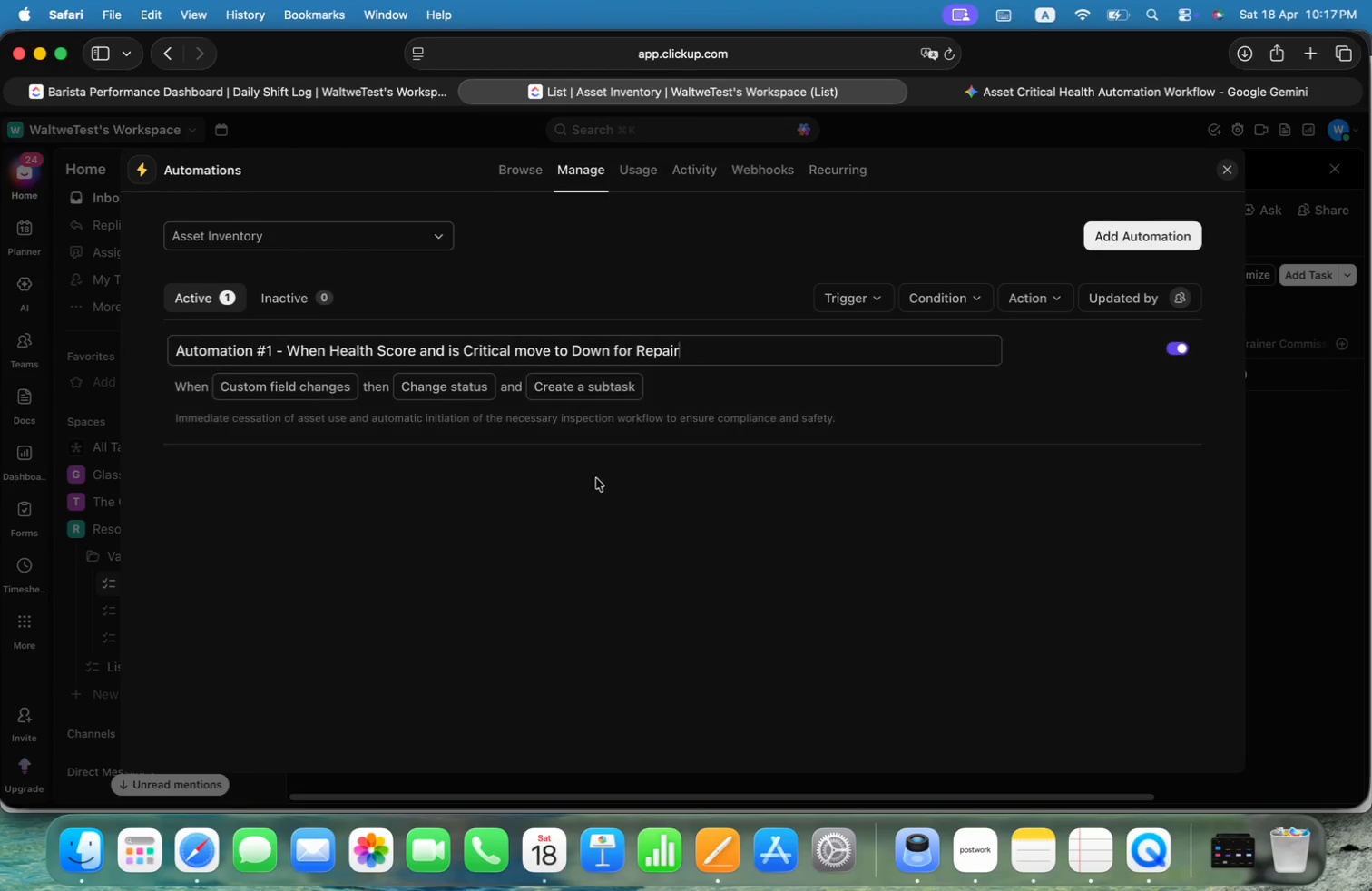 
left_click([833, 541])
 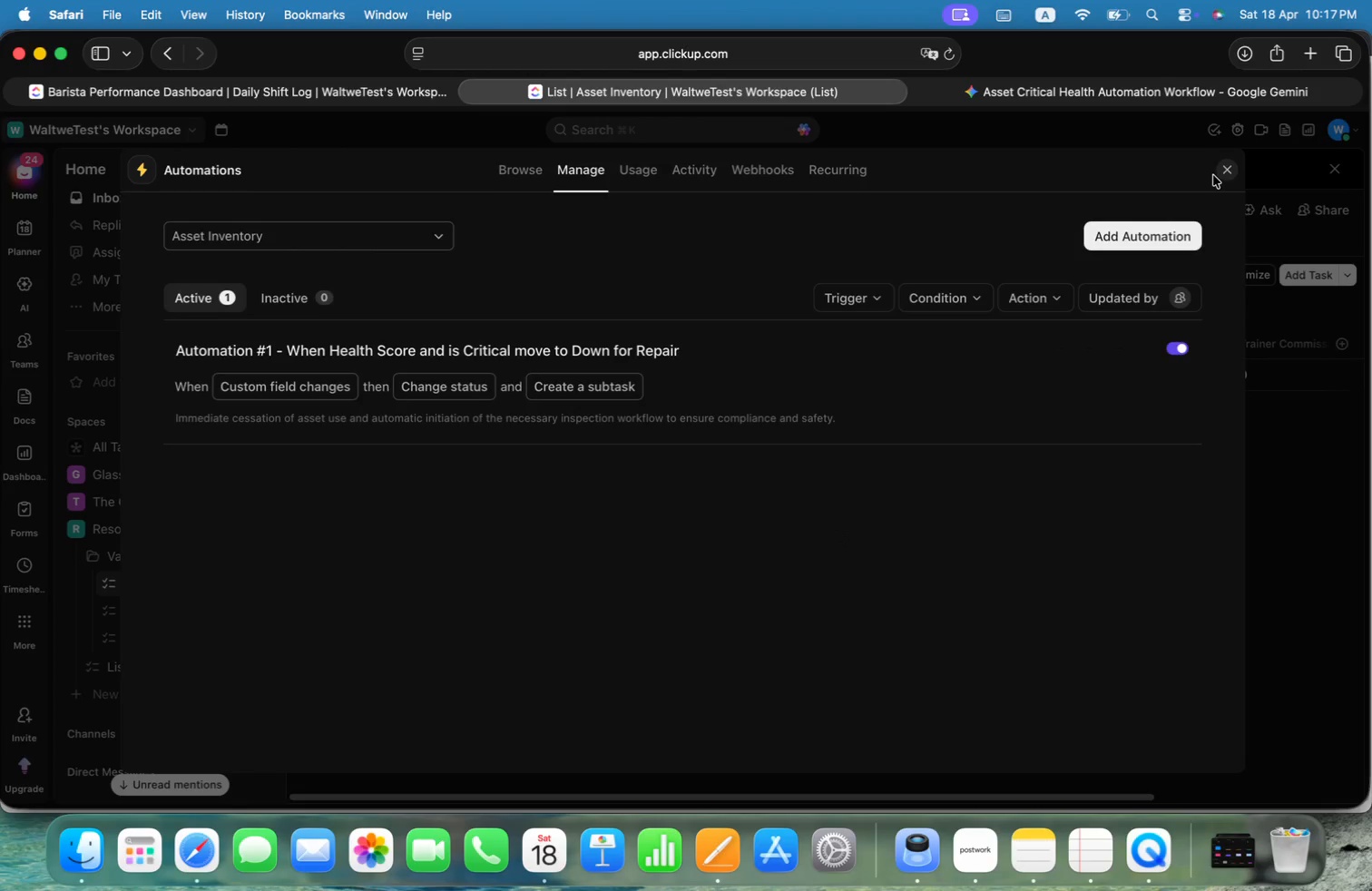 
left_click([1228, 172])
 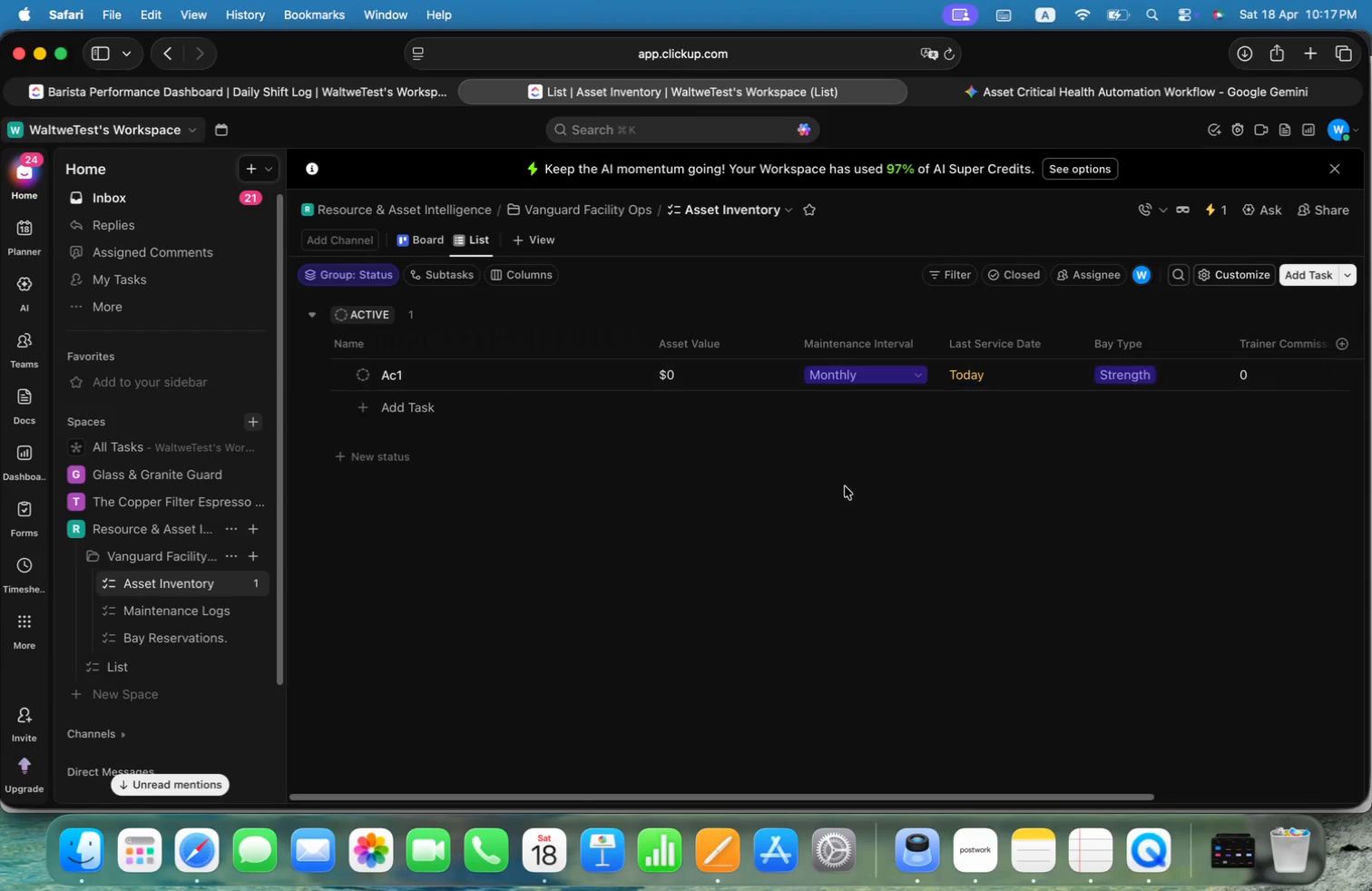 
left_click([817, 494])
 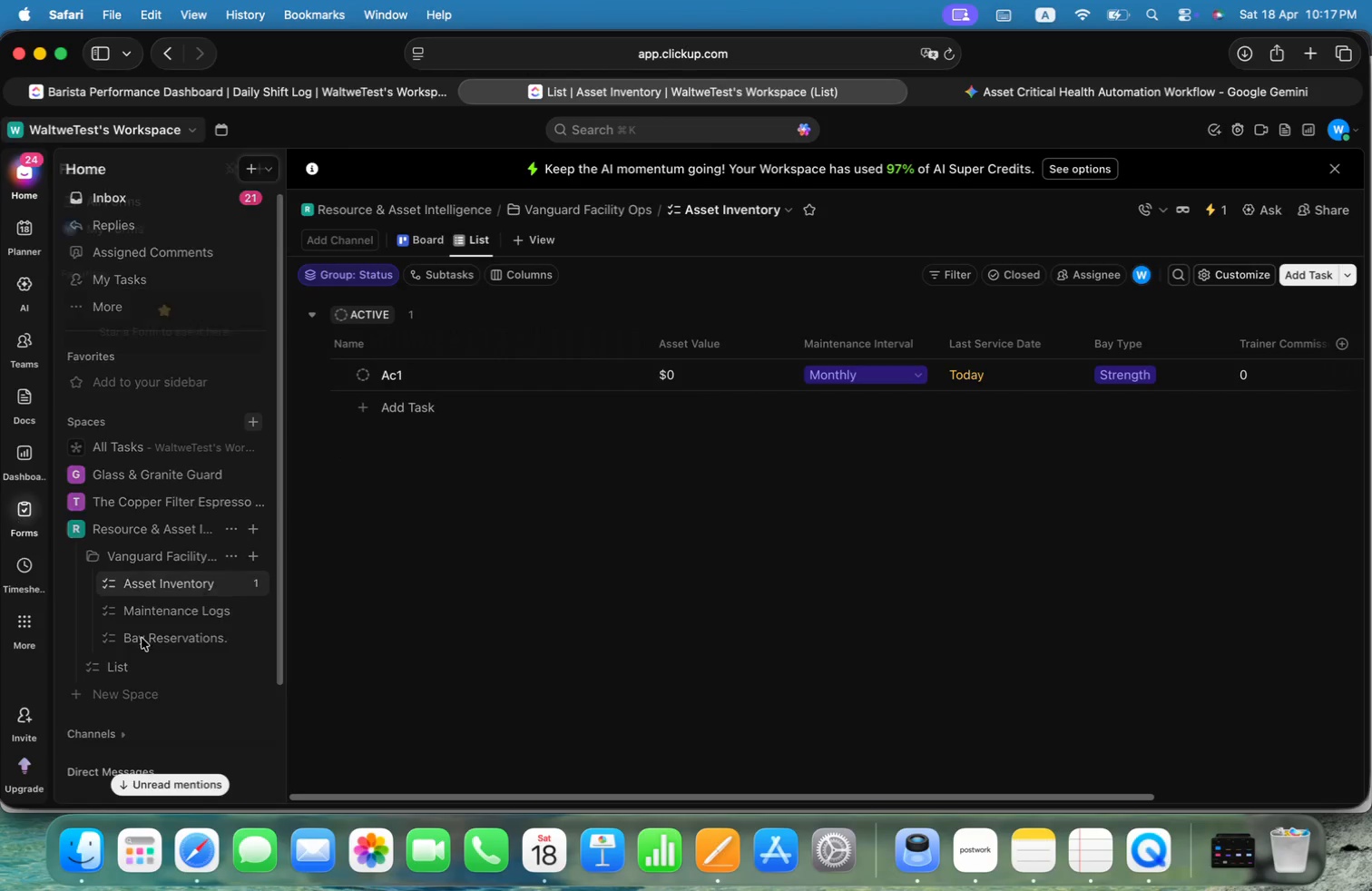 
left_click([418, 604])
 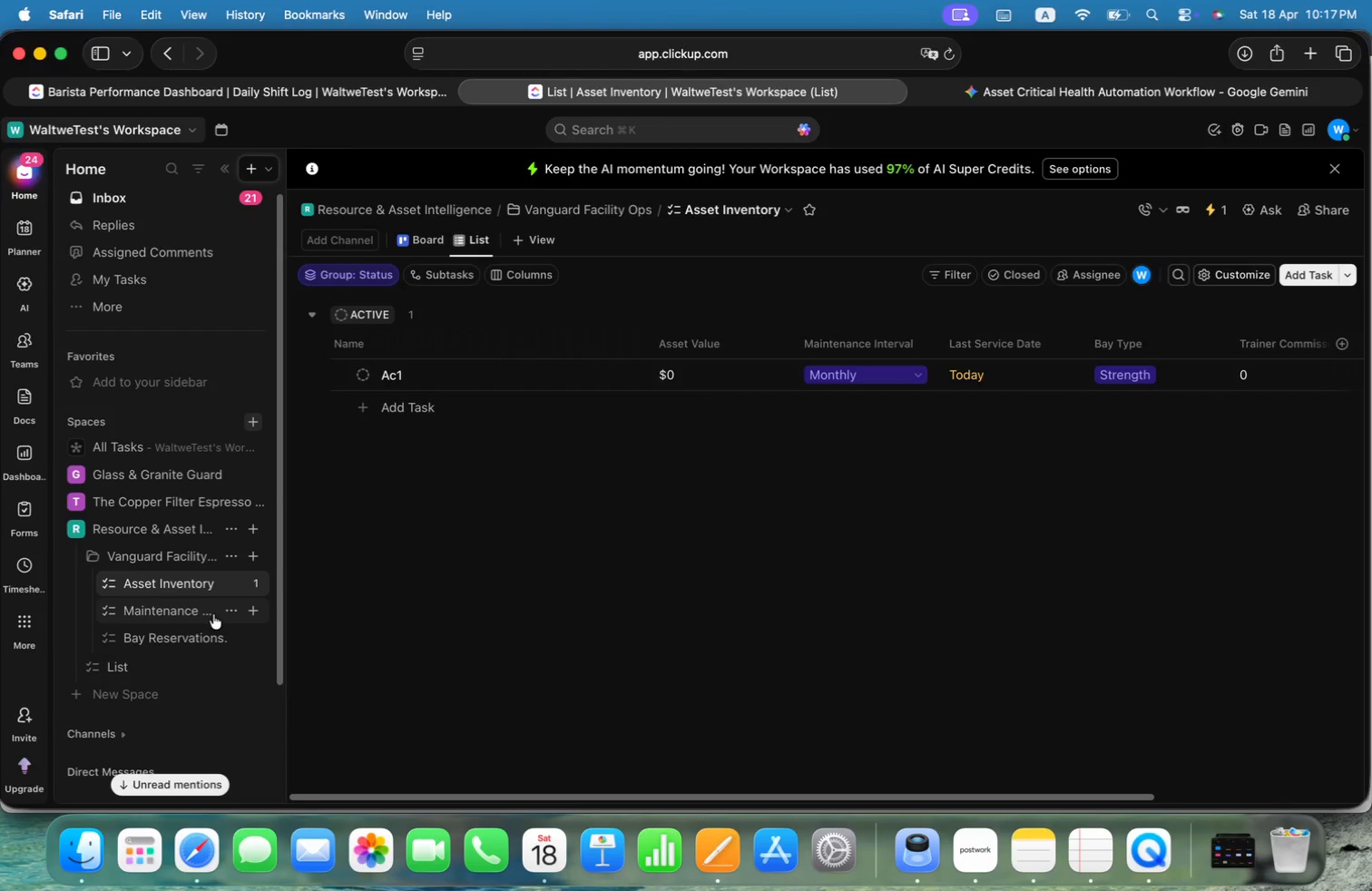 
left_click([201, 615])
 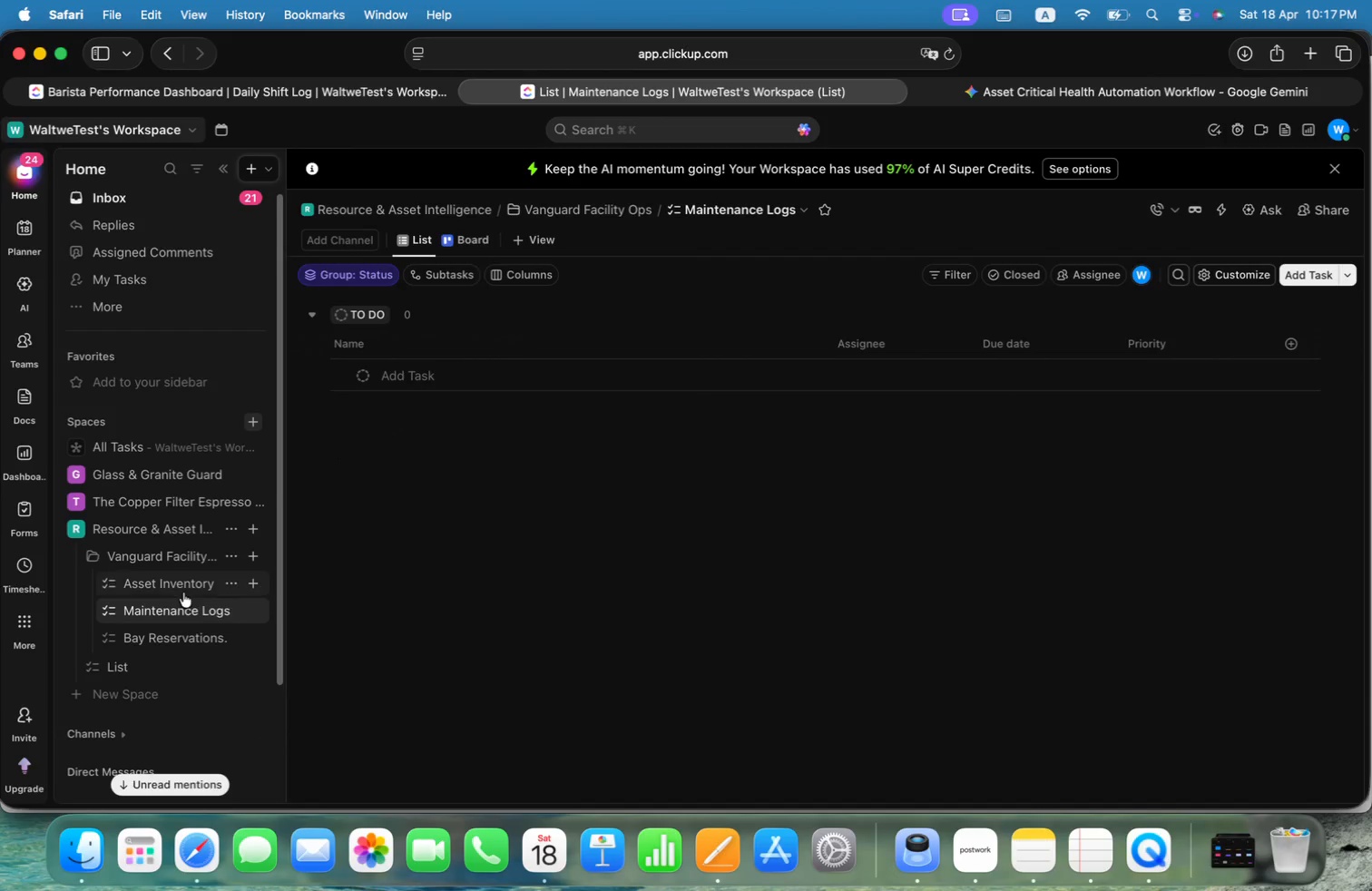 
left_click([191, 590])
 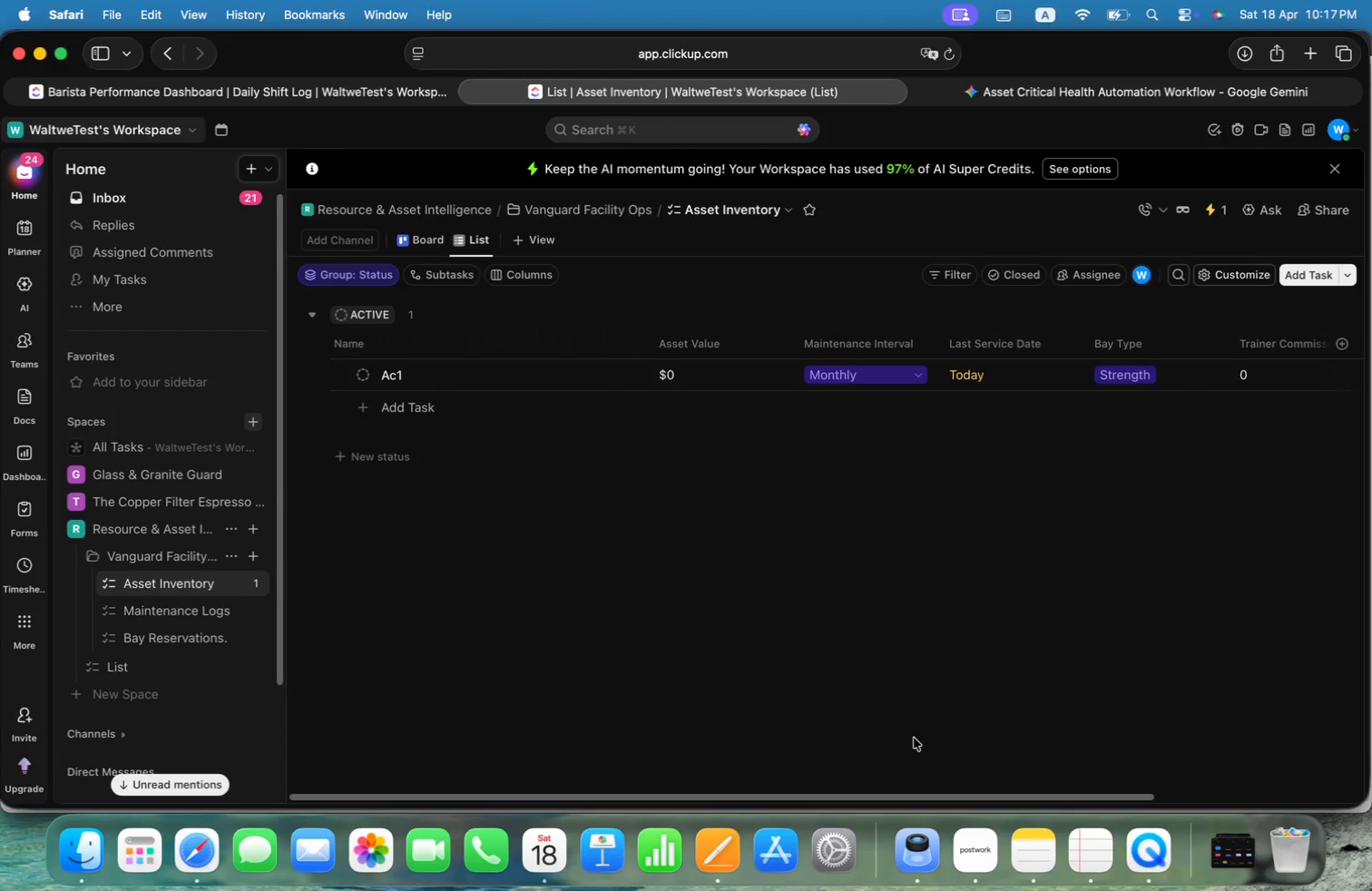 
left_click_drag(start_coordinate=[936, 798], to_coordinate=[1091, 791])
 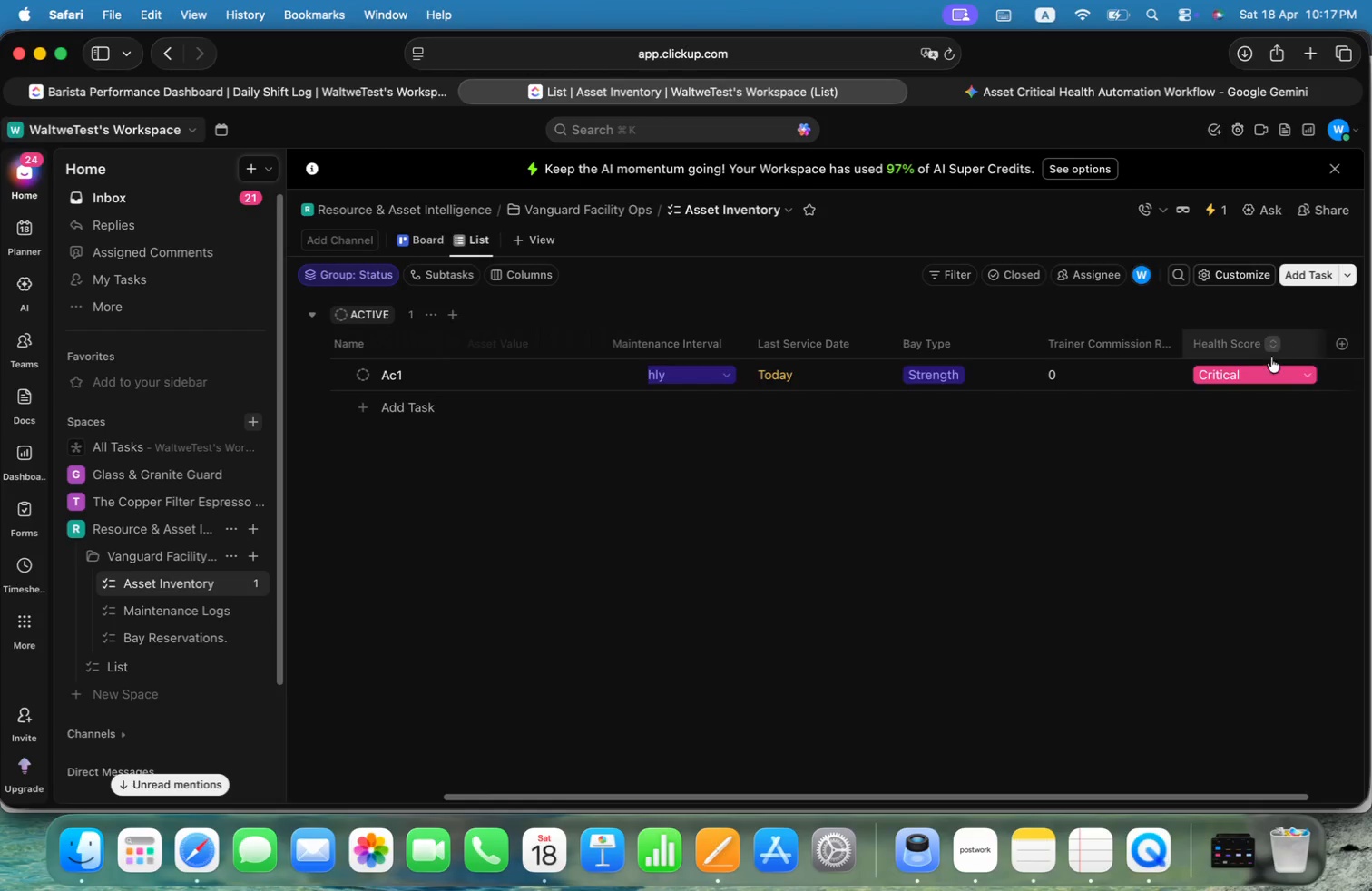 
left_click([1261, 372])
 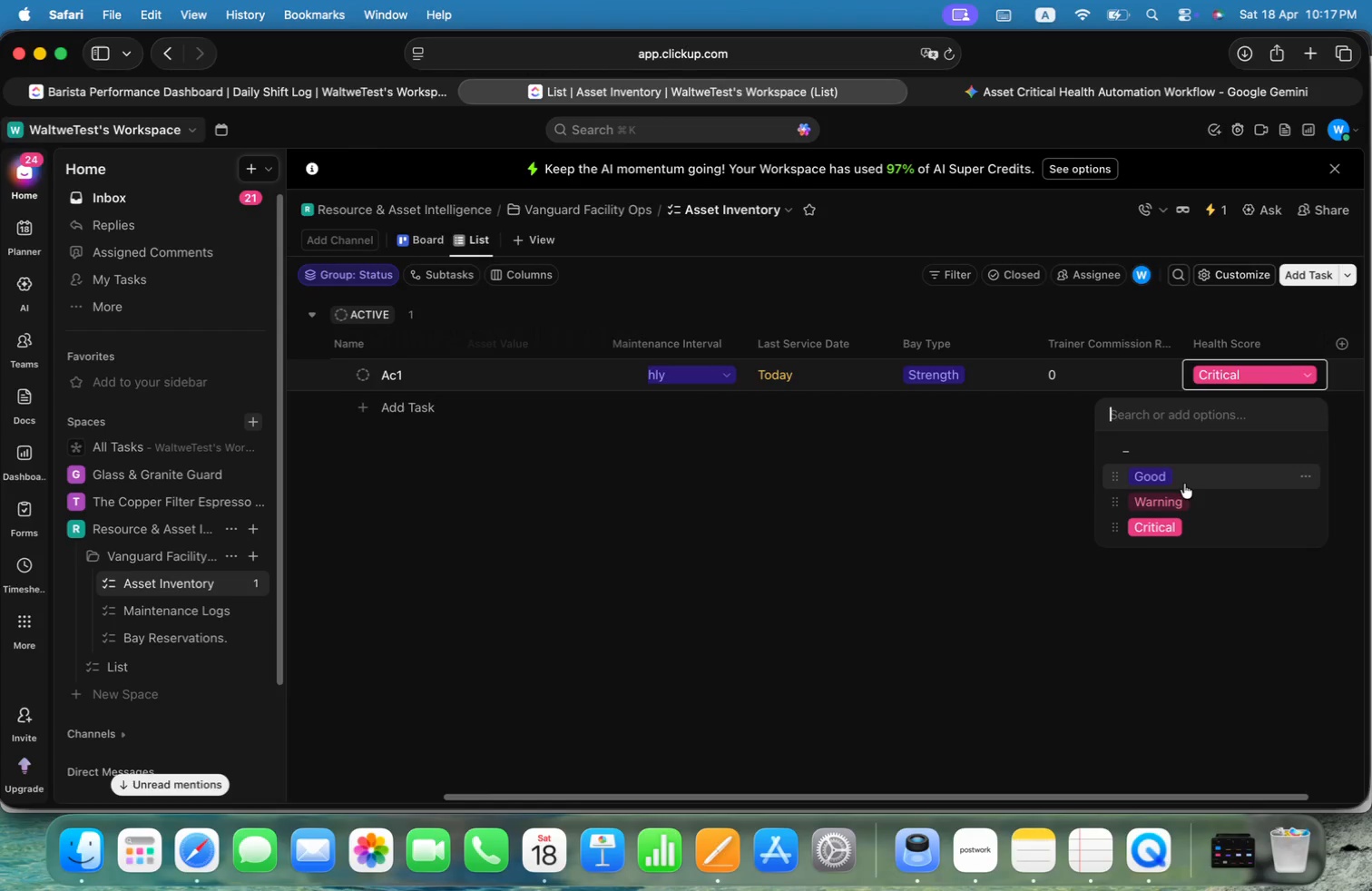 
left_click([1181, 497])
 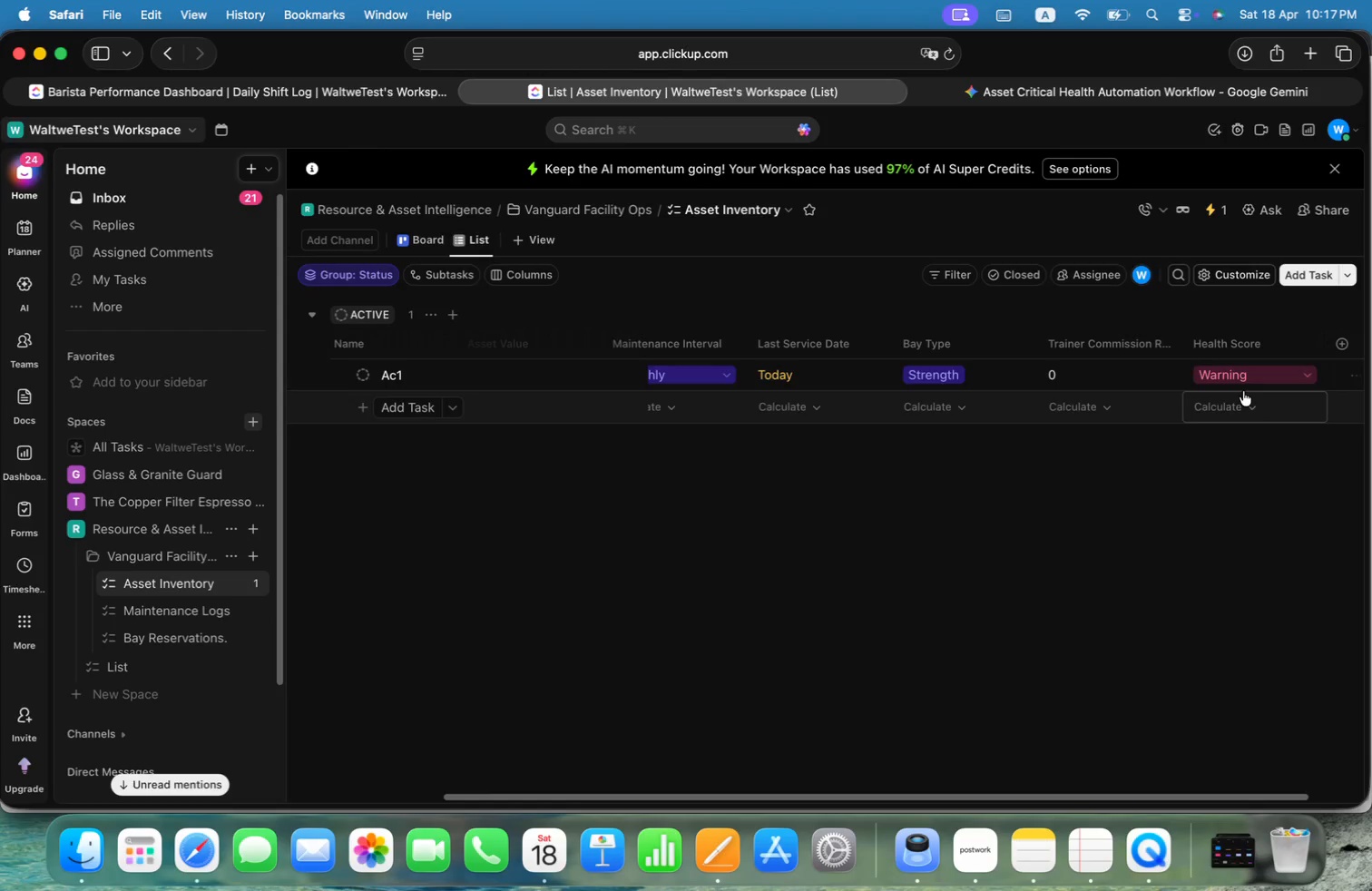 
left_click([1249, 376])
 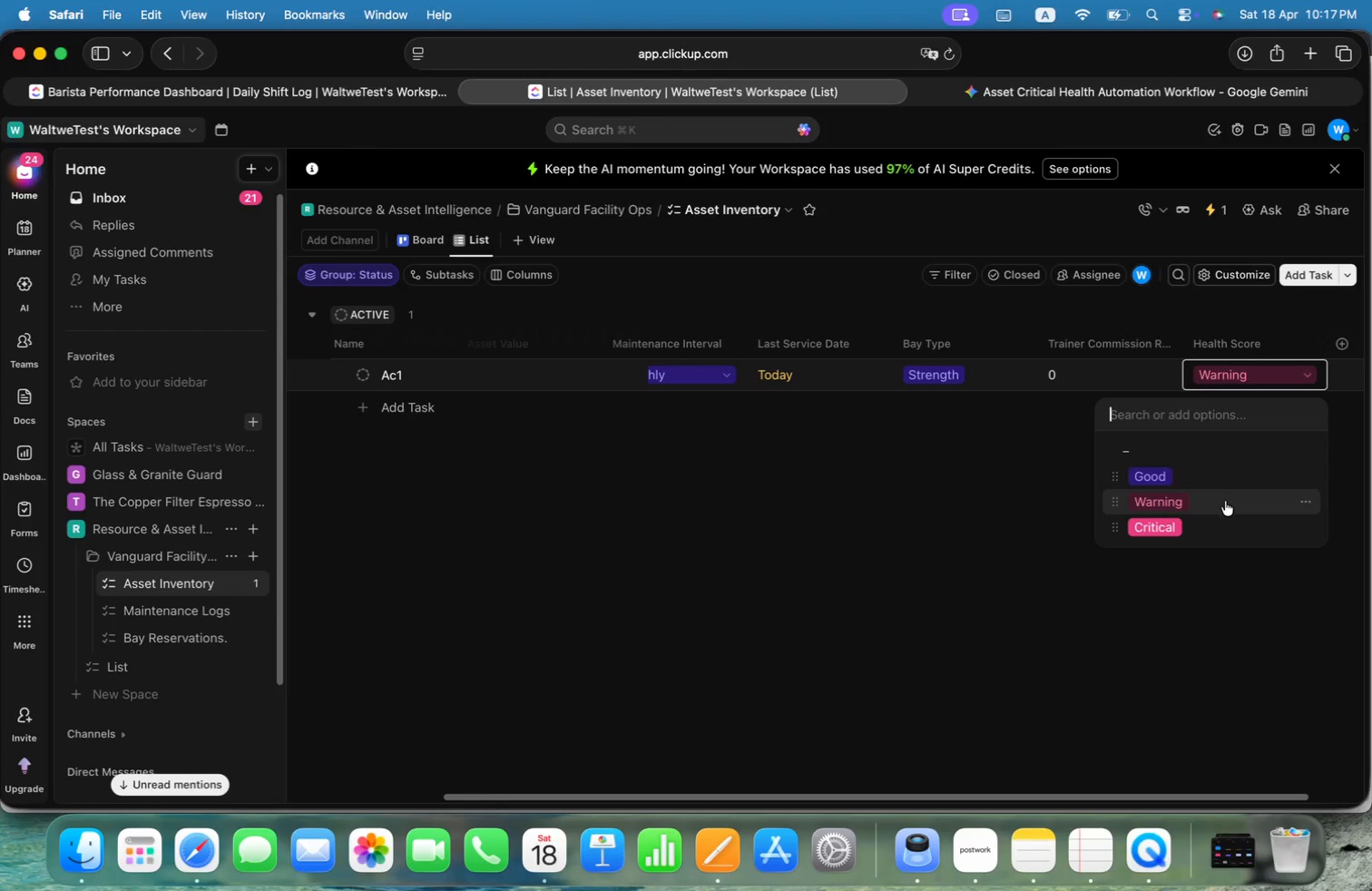 
left_click([1211, 524])
 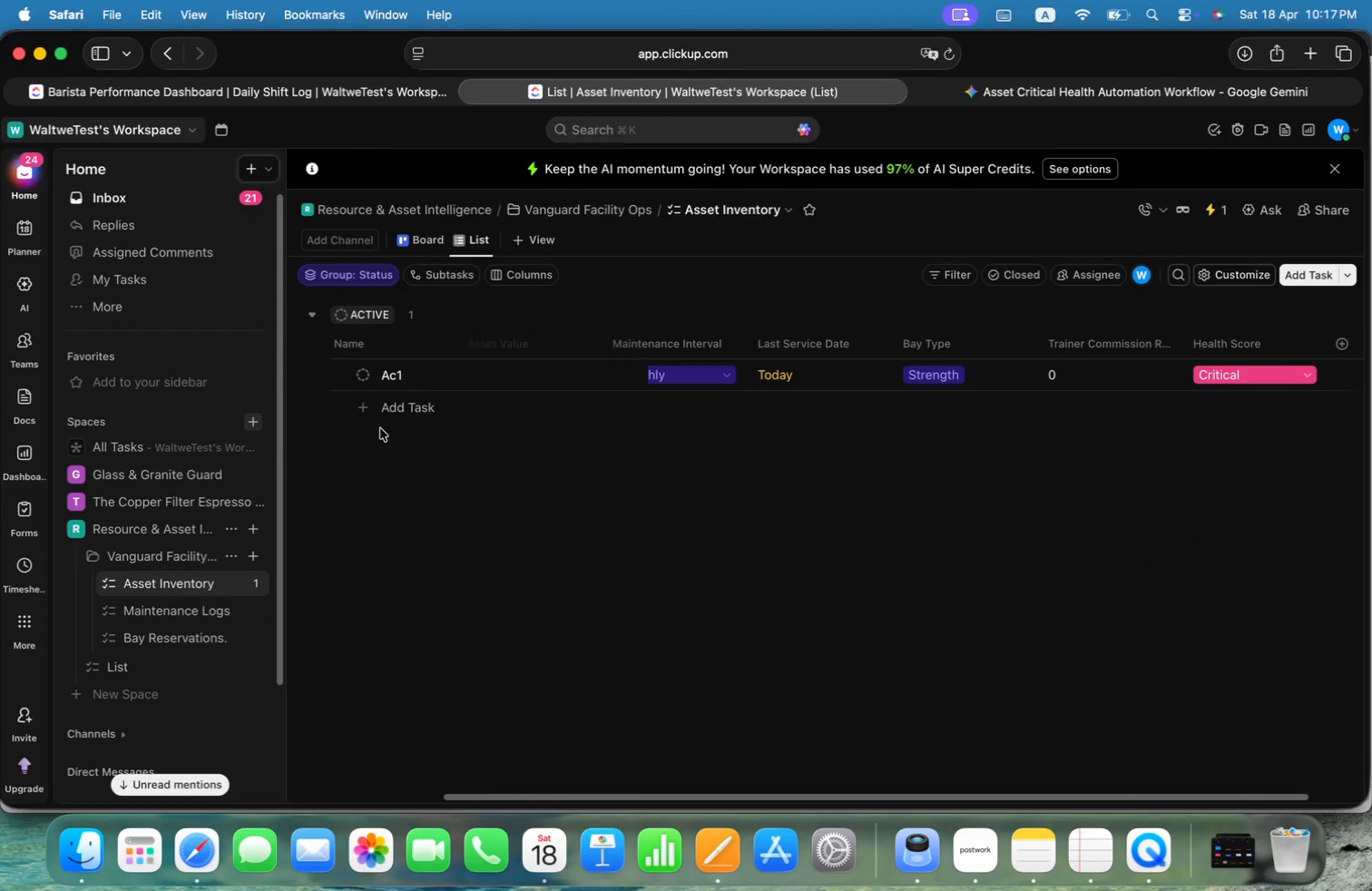 
type(A2)
 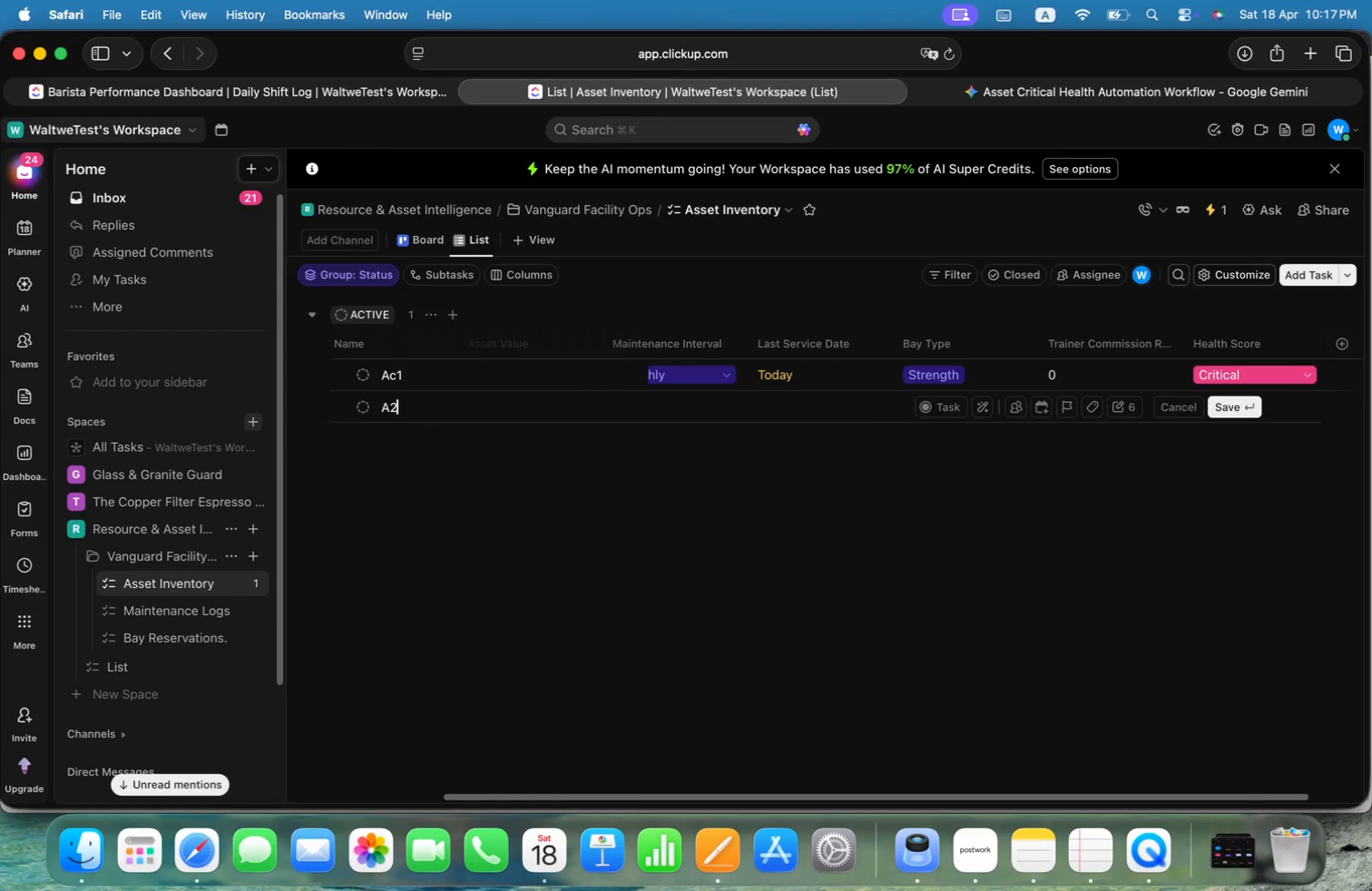 
key(Enter)
 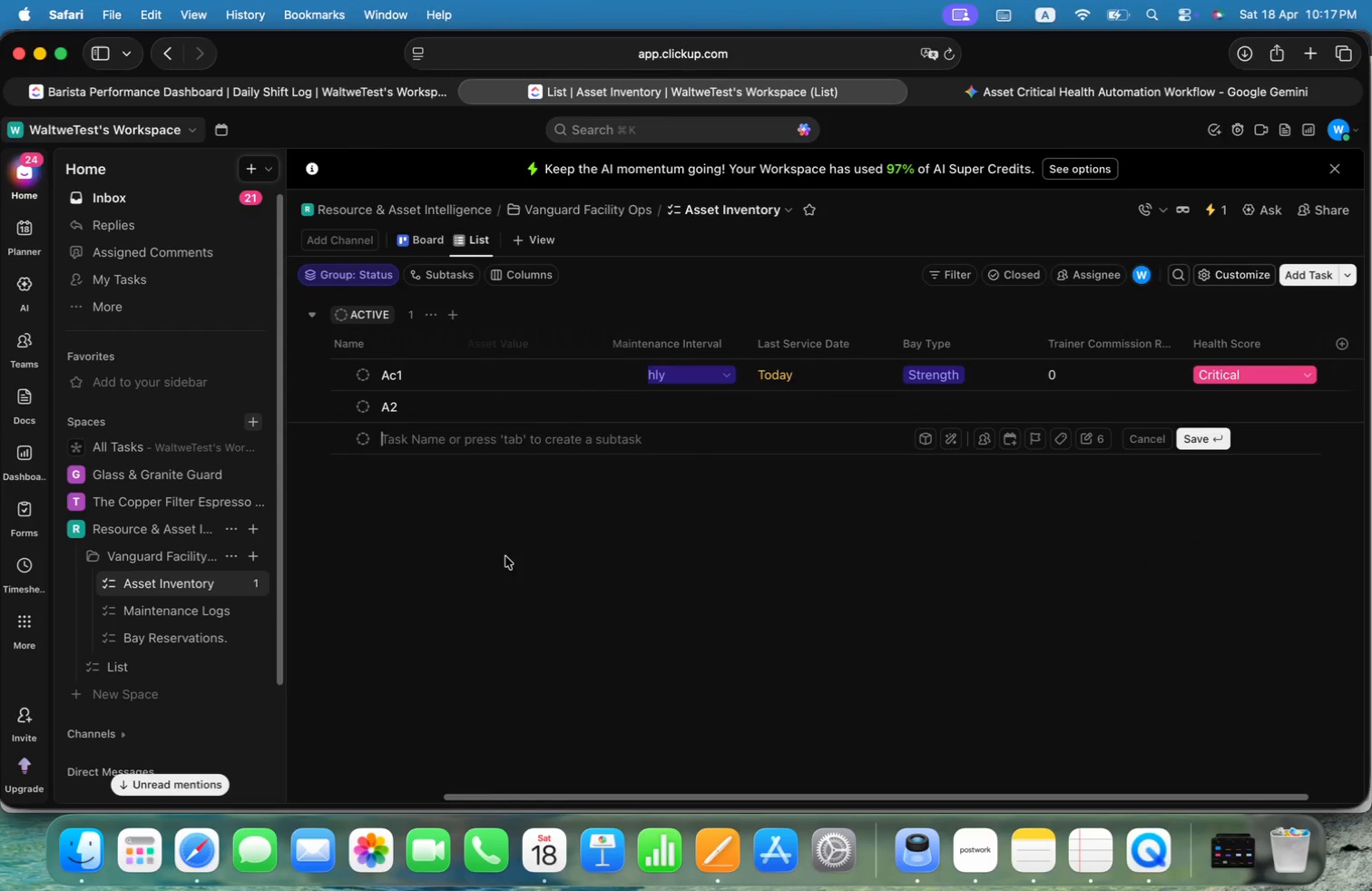 
left_click([533, 583])
 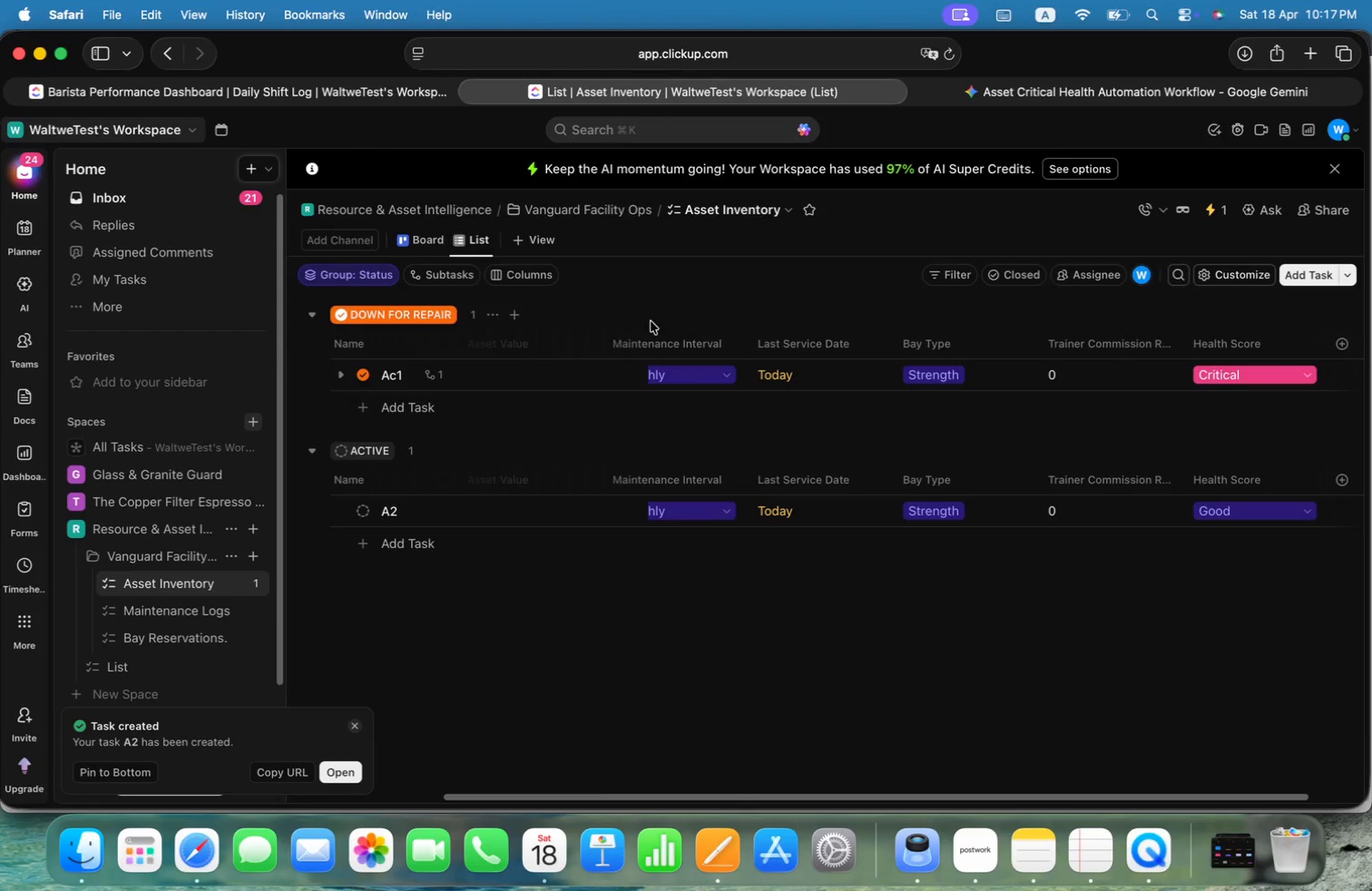 
left_click([343, 373])
 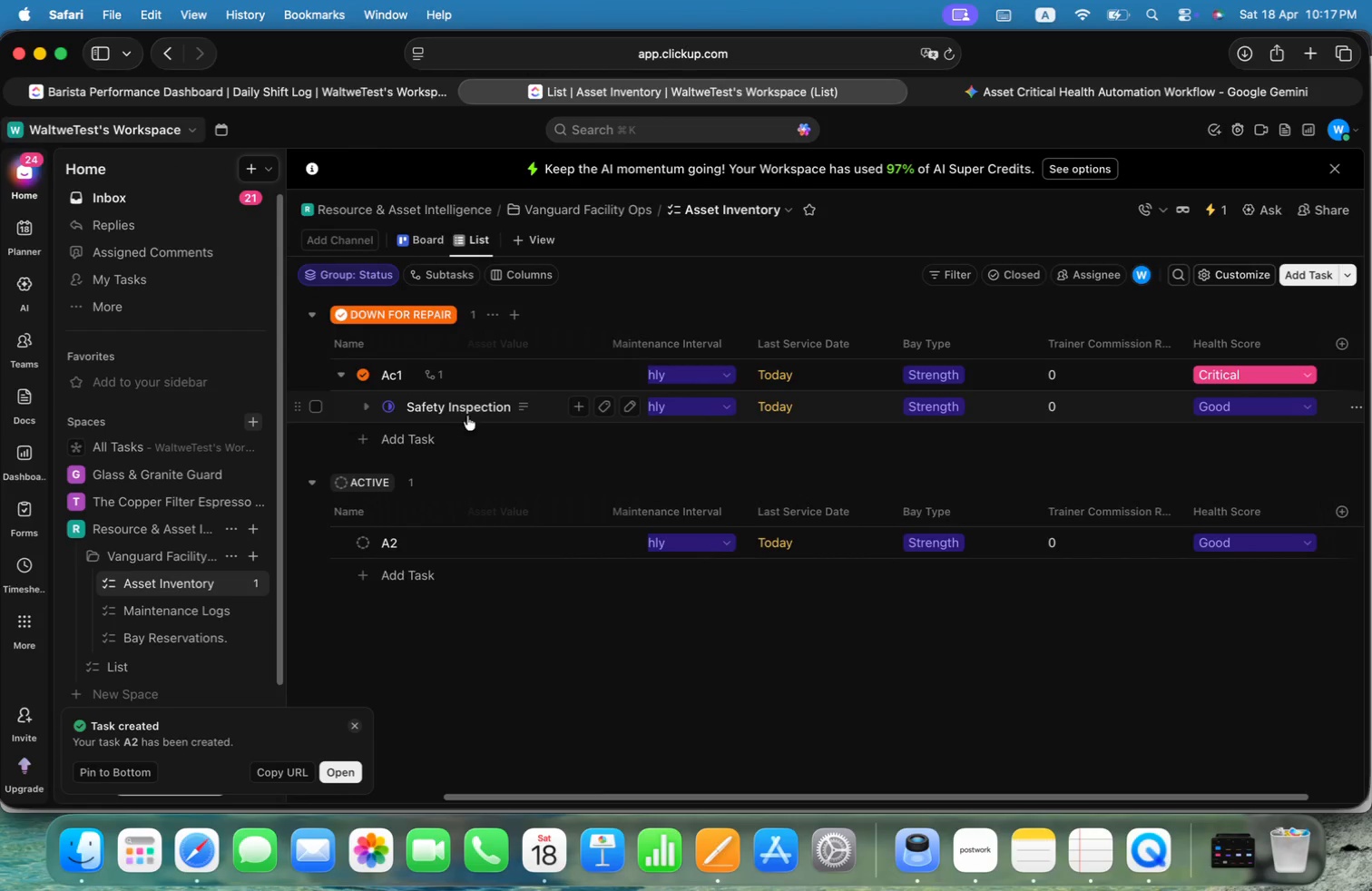 
left_click([524, 406])
 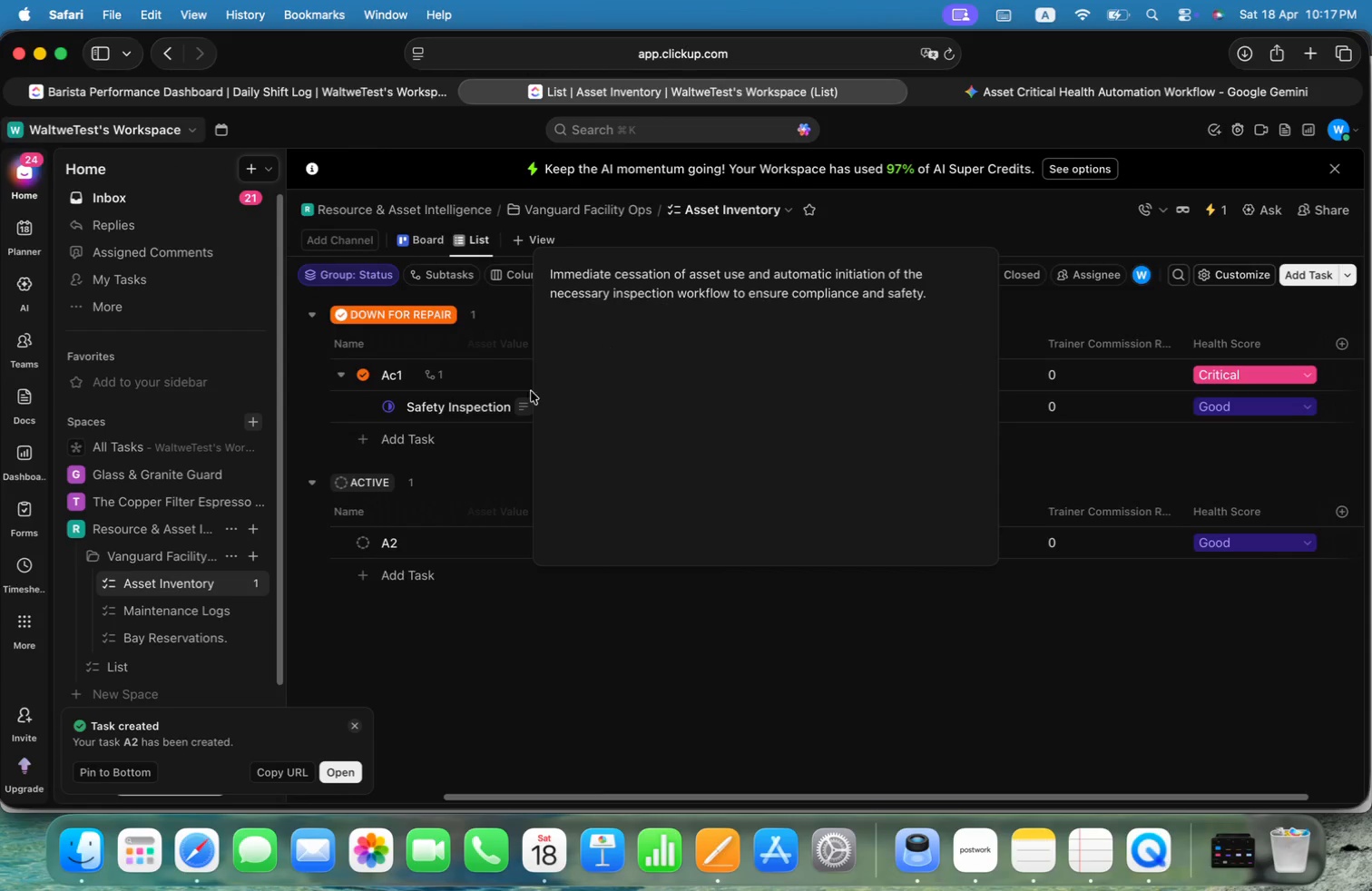 
mouse_move([531, 408])
 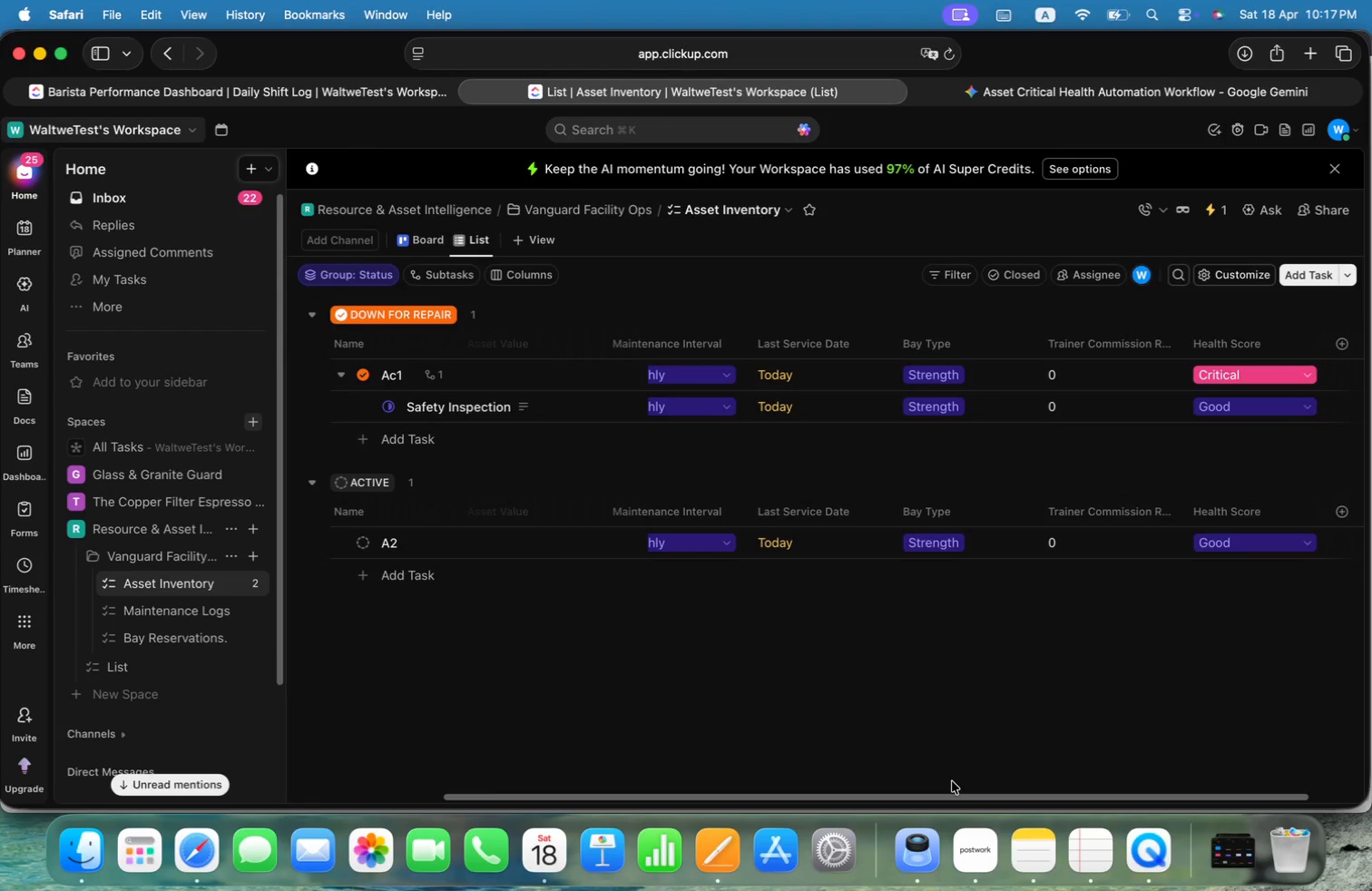 
wait(5.04)
 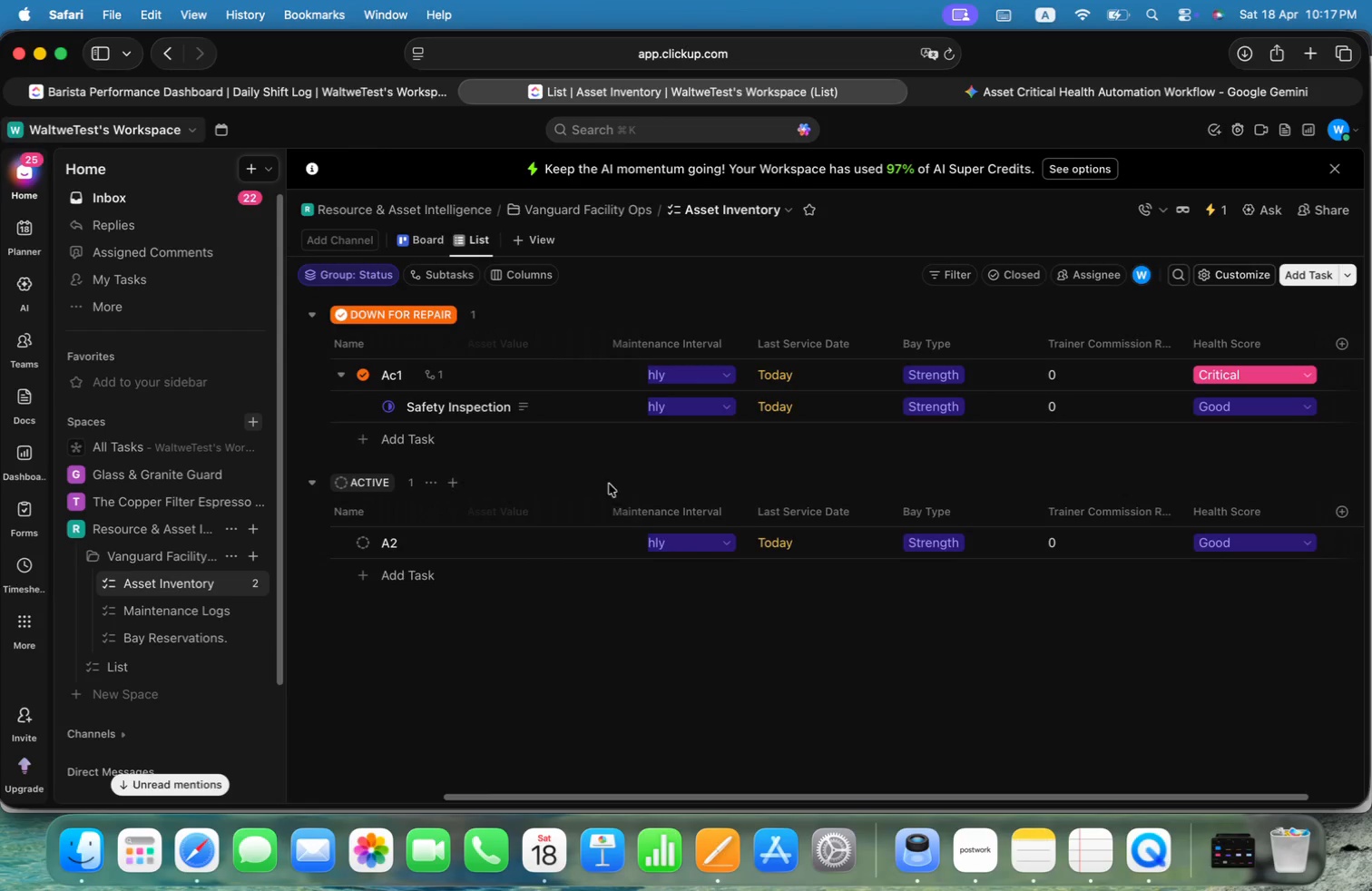 
key(Meta+CommandLeft)
 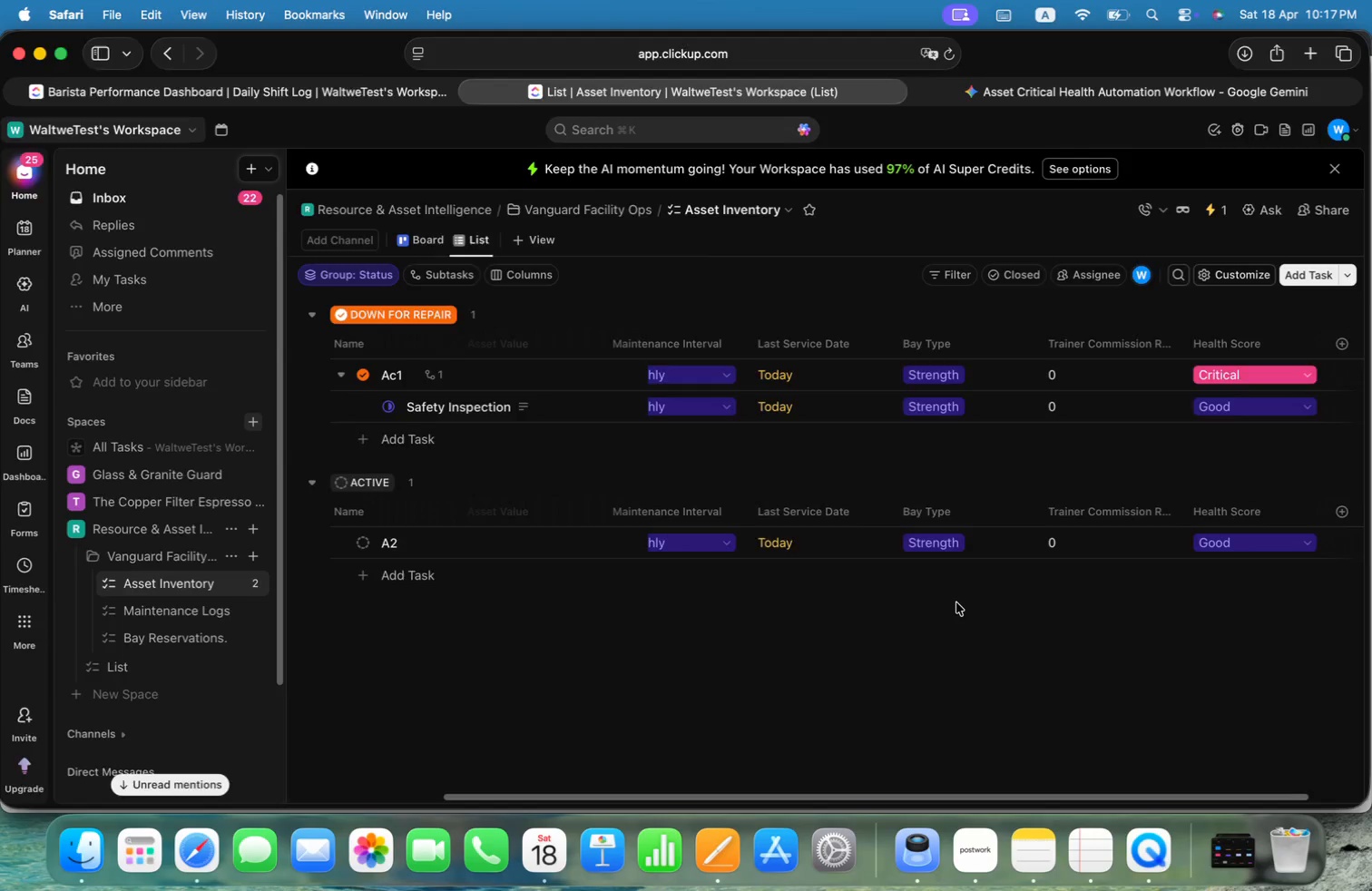 
key(Meta+Tab)